 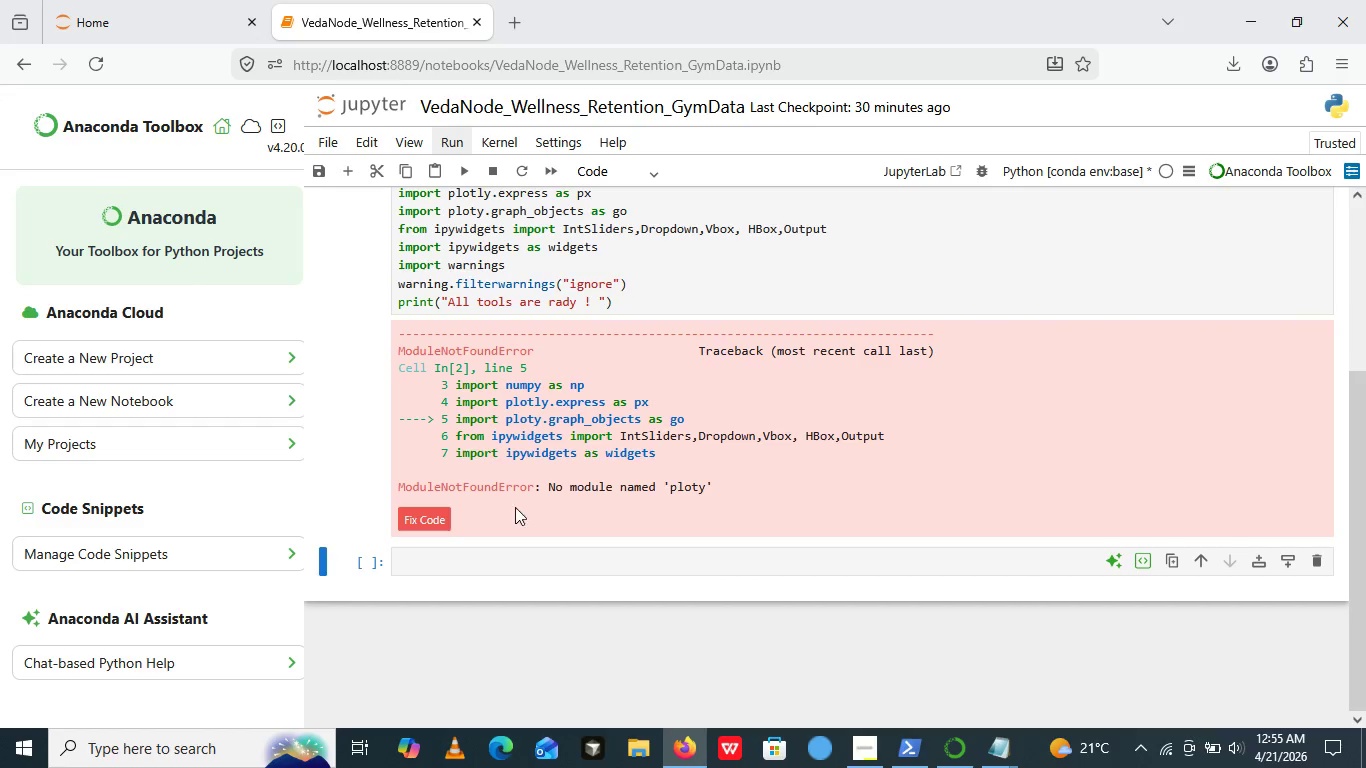 
scroll: coordinate [683, 456], scroll_direction: up, amount: 2.0
 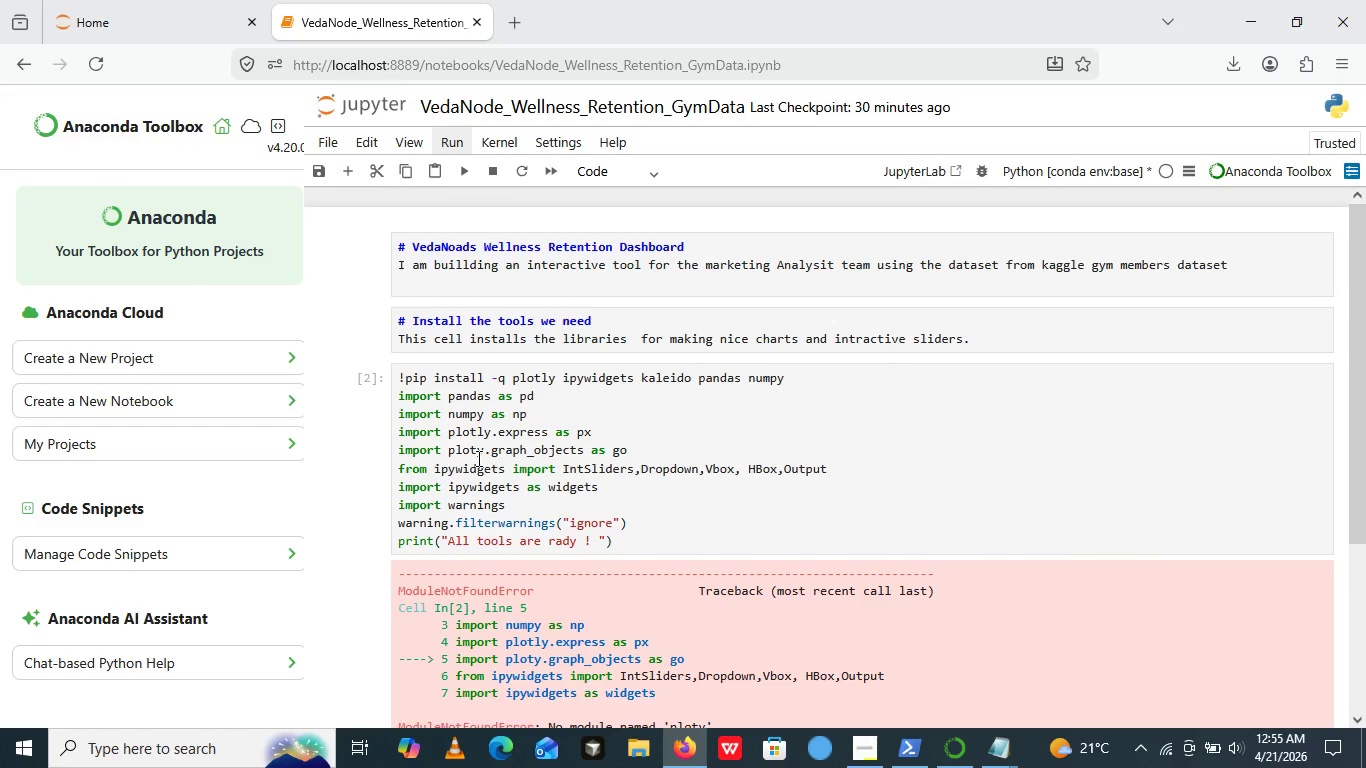 
wait(25.19)
 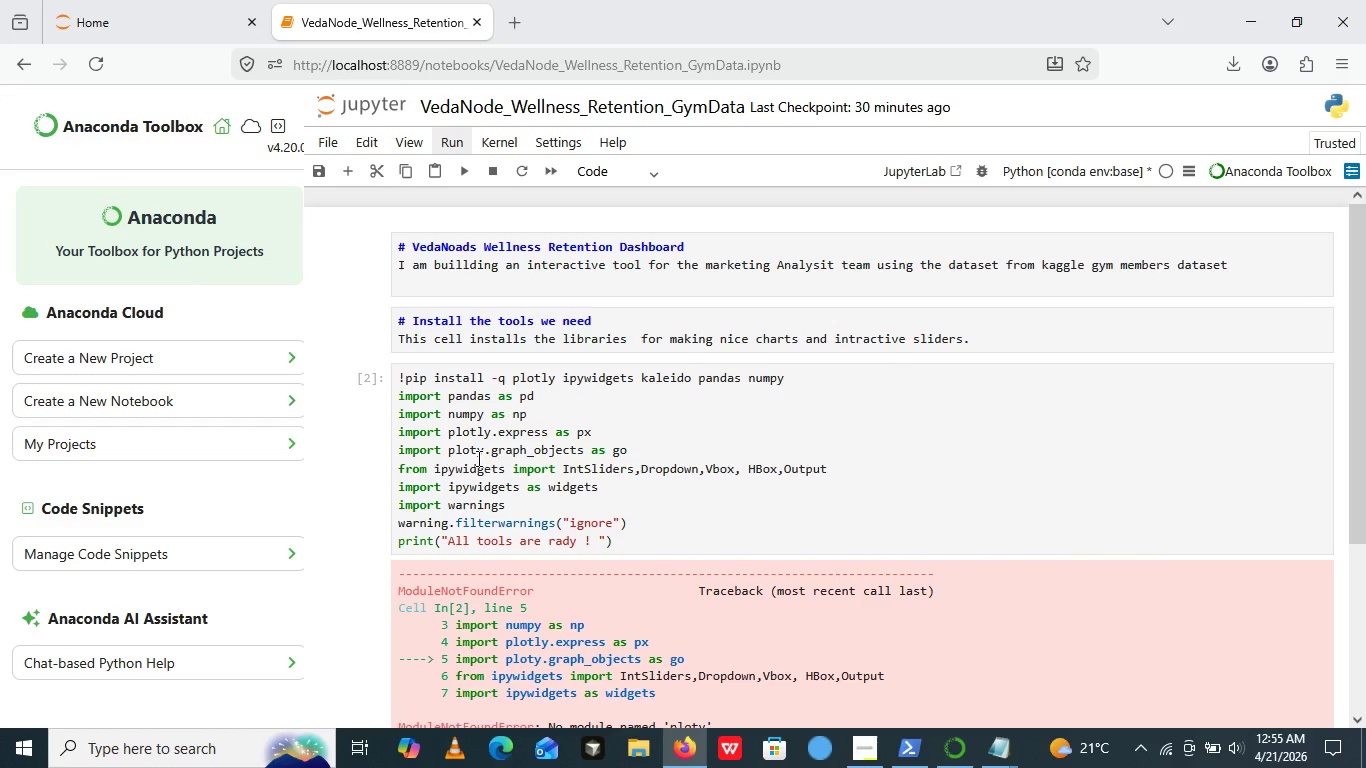 
left_click([480, 452])
 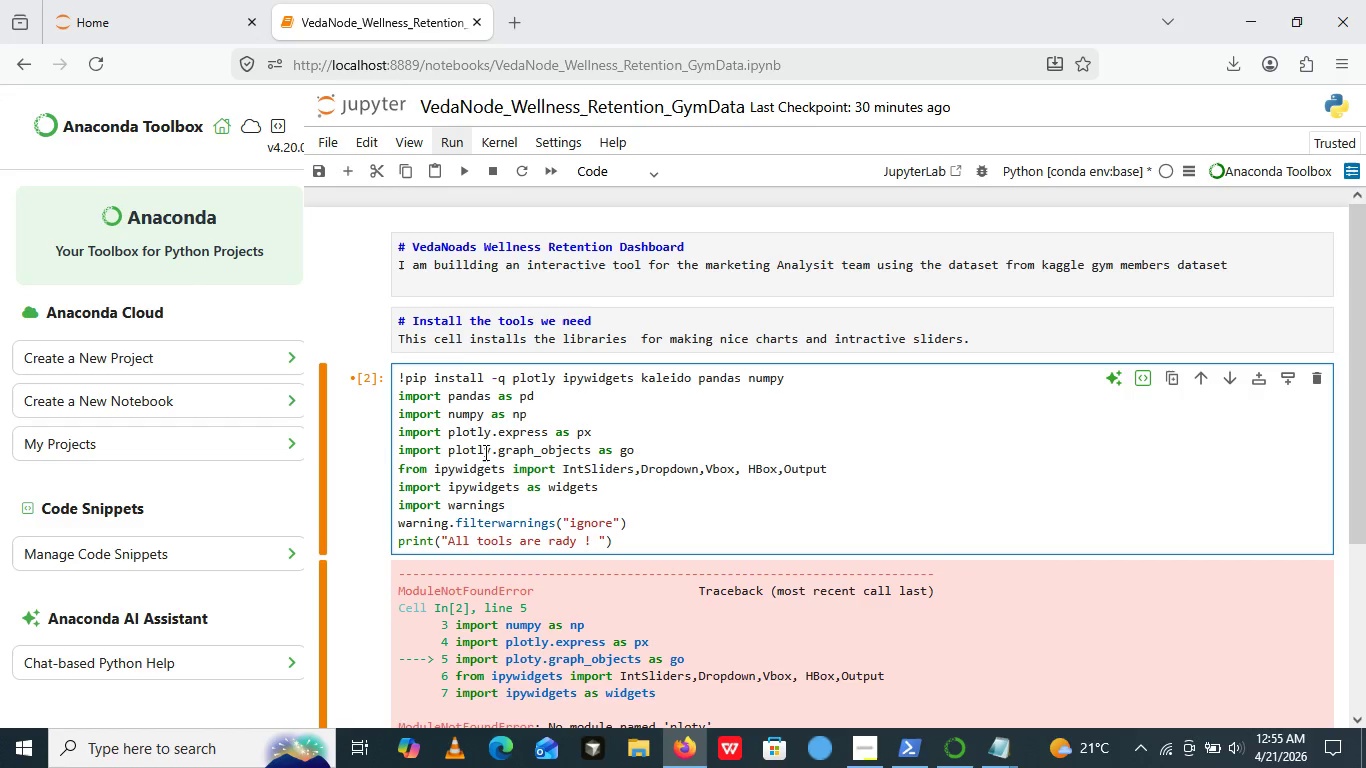 
key(L)
 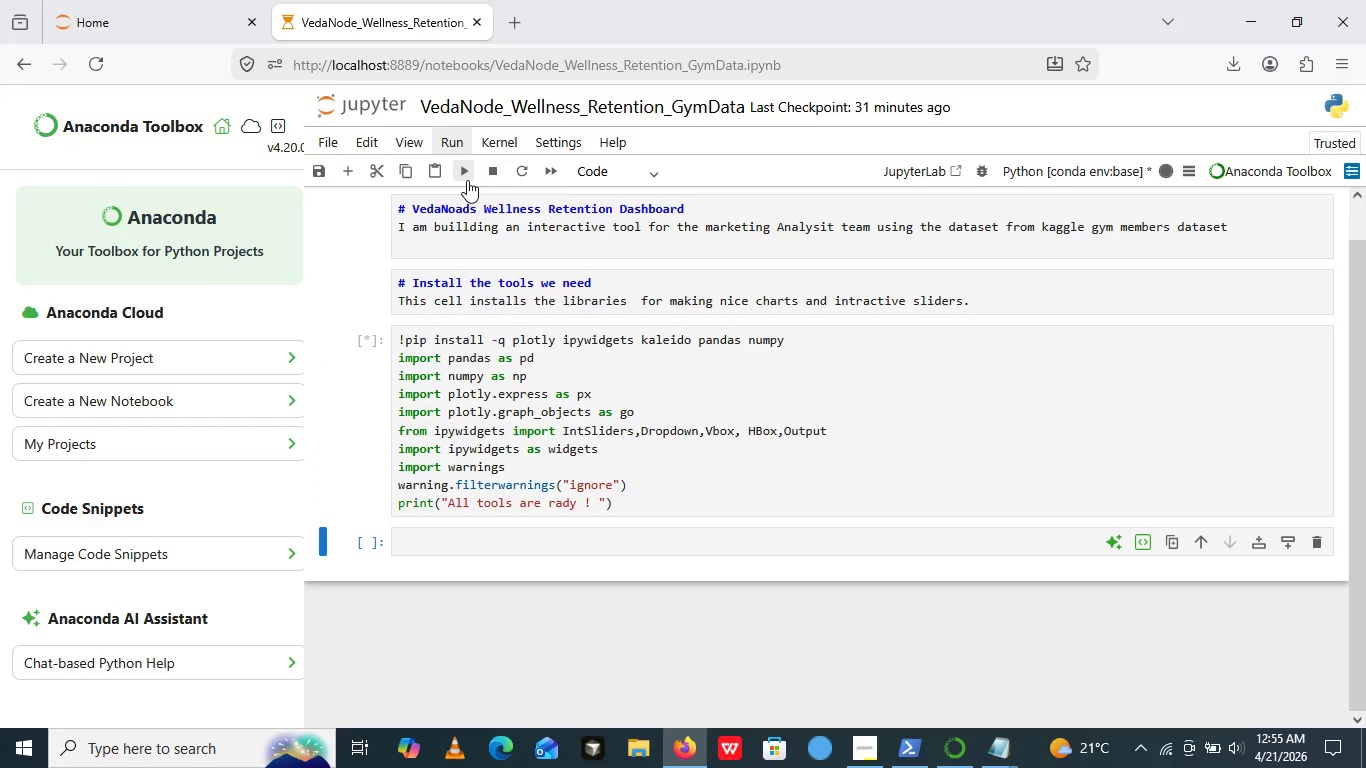 
left_click([467, 180])
 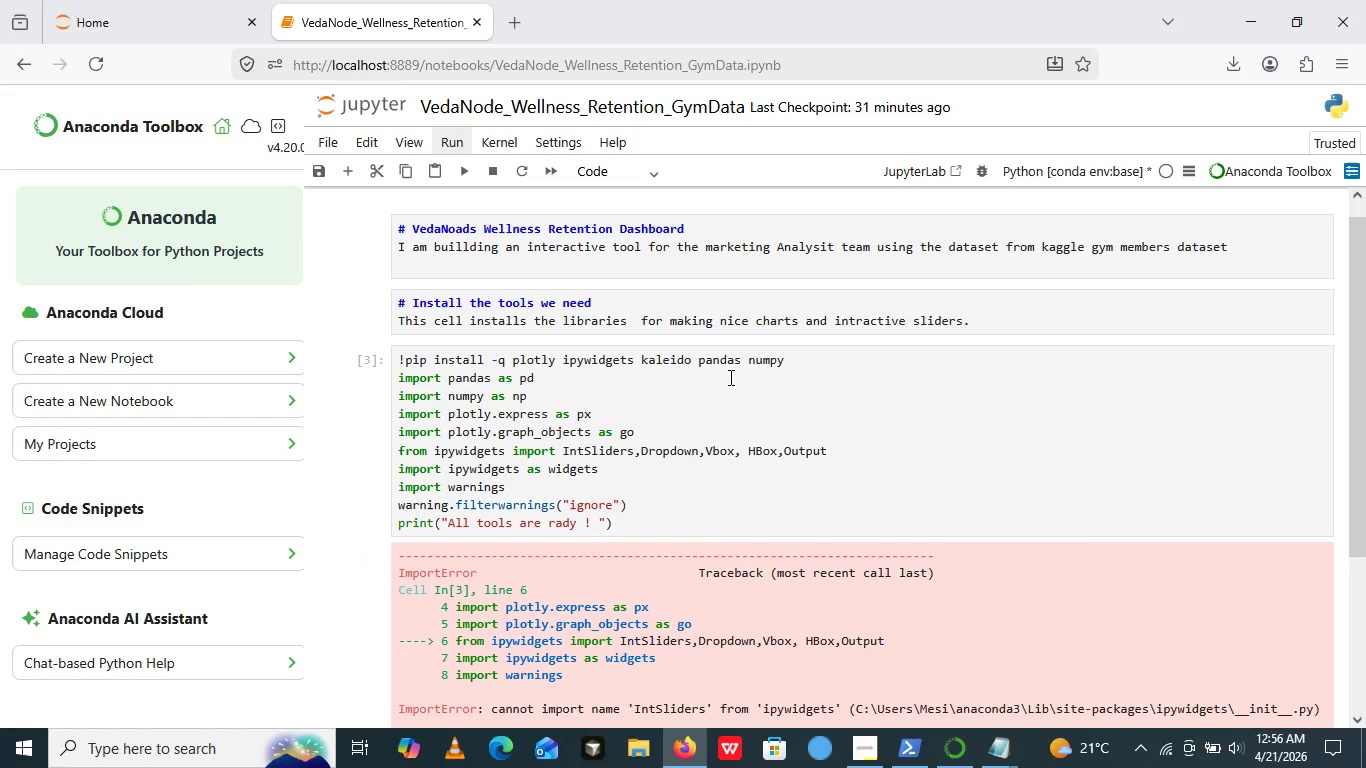 
wait(6.92)
 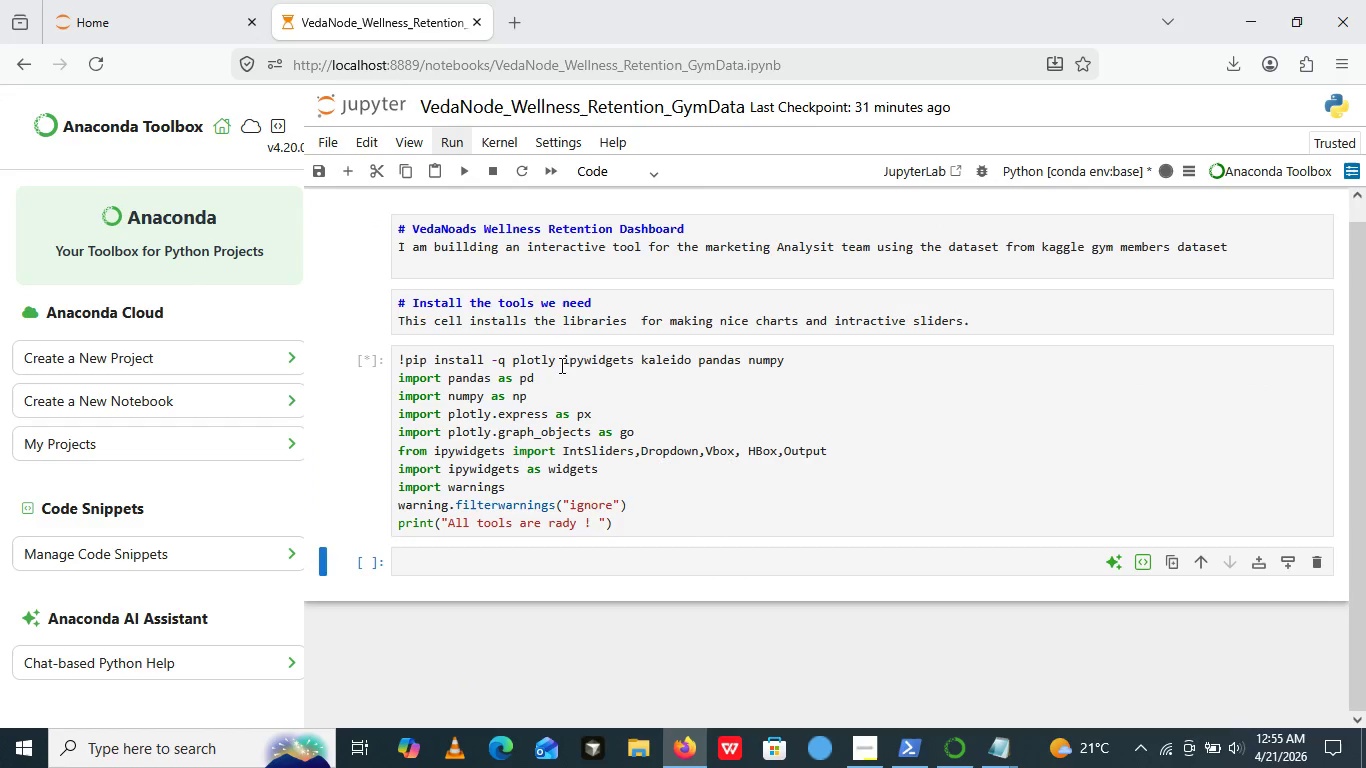 
scroll: coordinate [818, 371], scroll_direction: none, amount: 0.0
 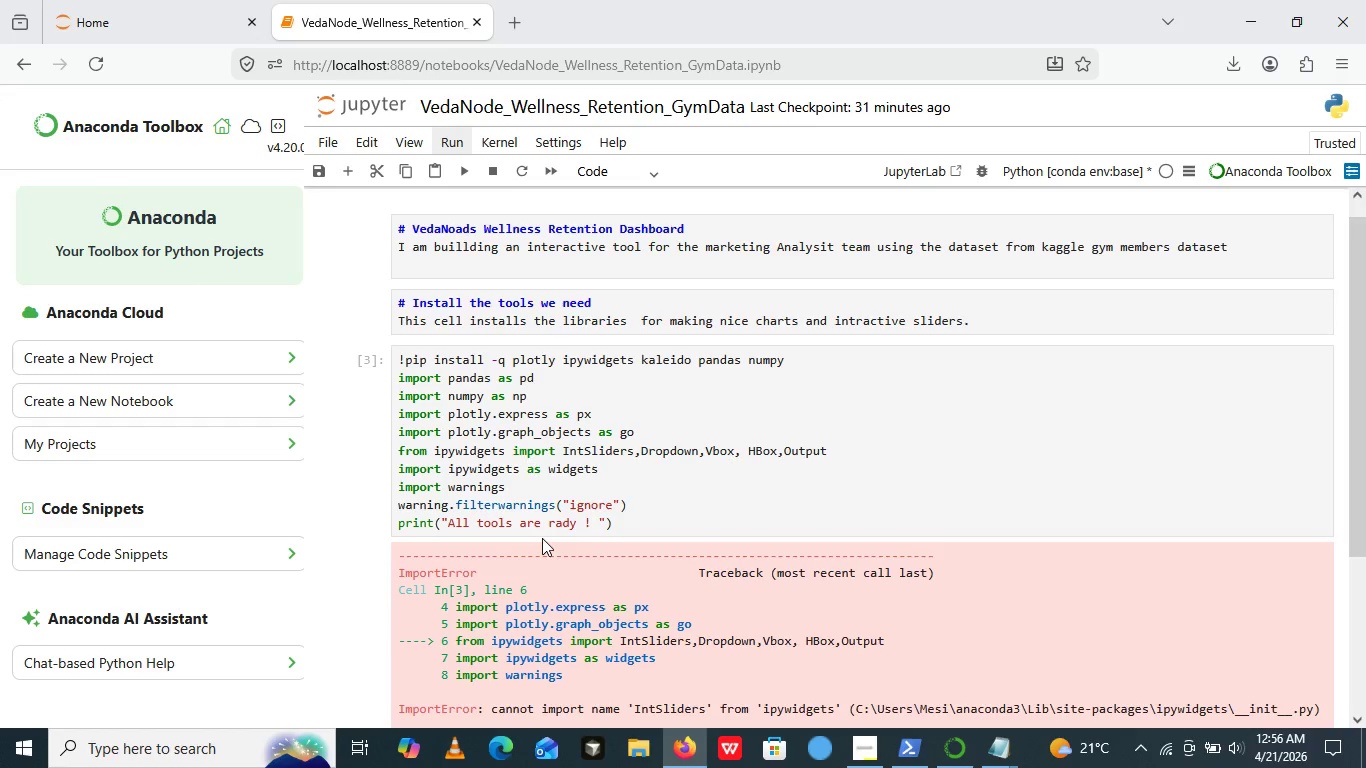 
wait(22.12)
 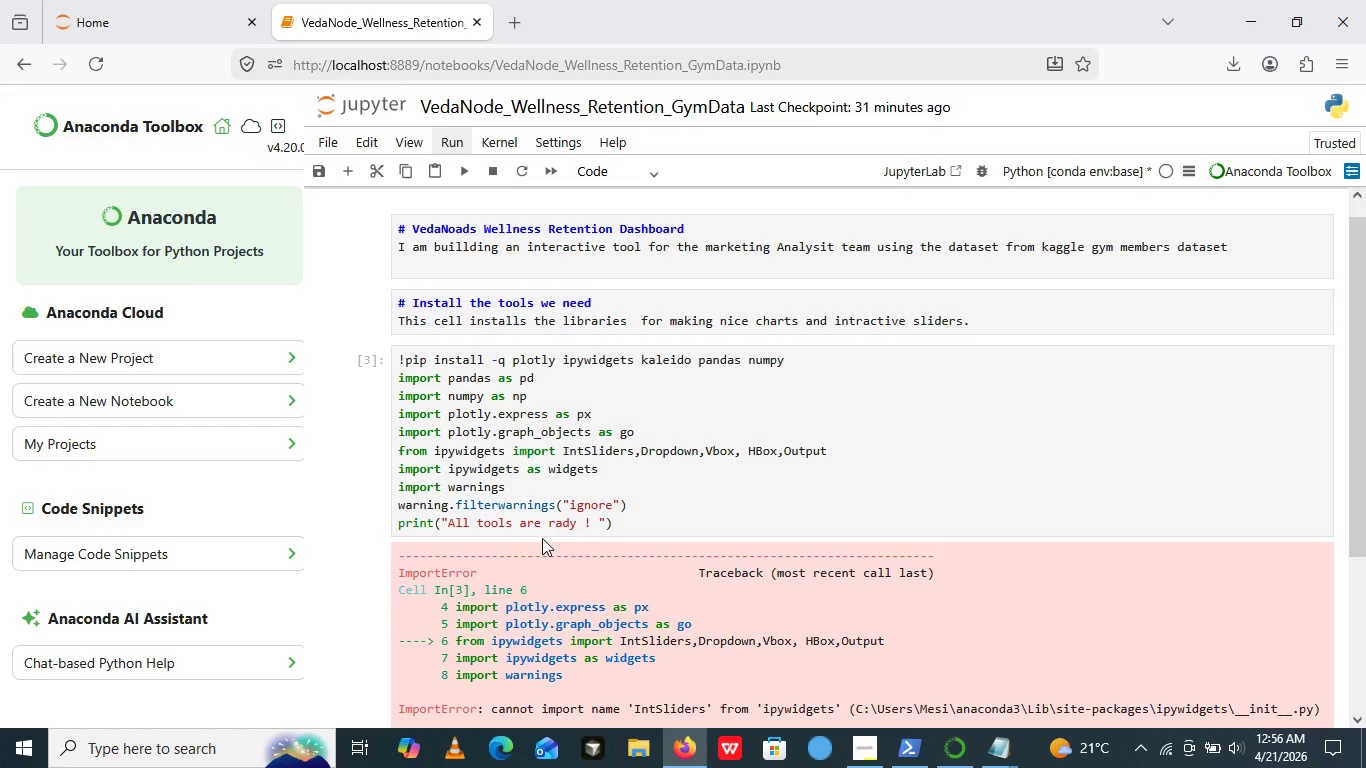 
left_click([635, 448])
 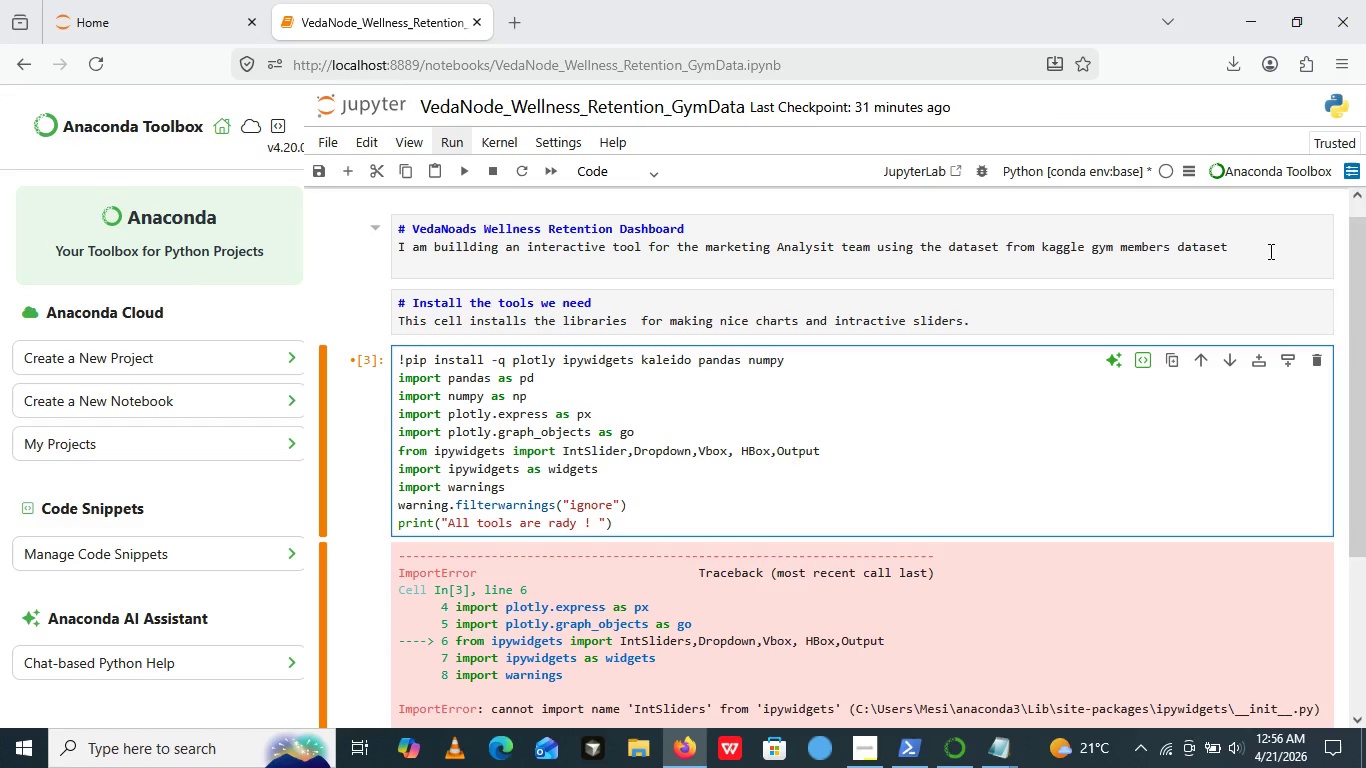 
key(Backspace)
 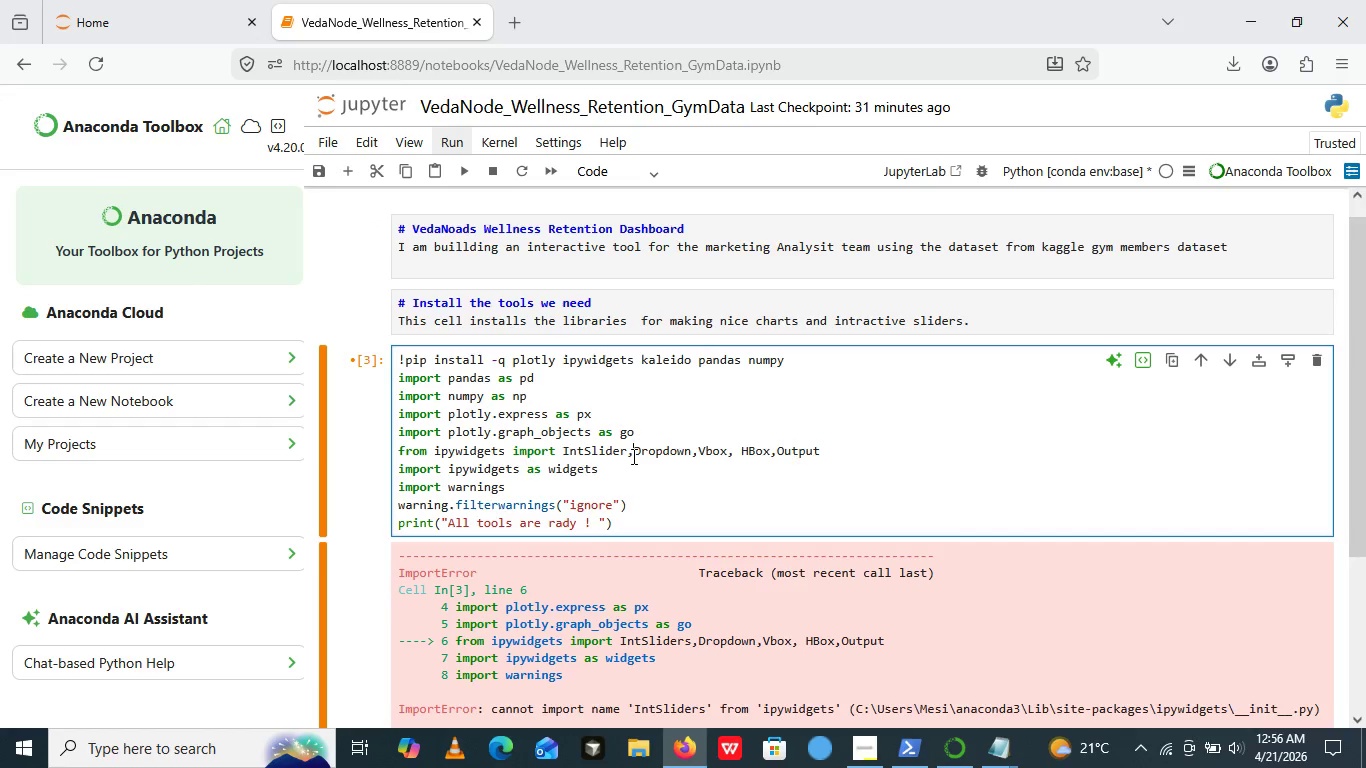 
left_click([632, 456])
 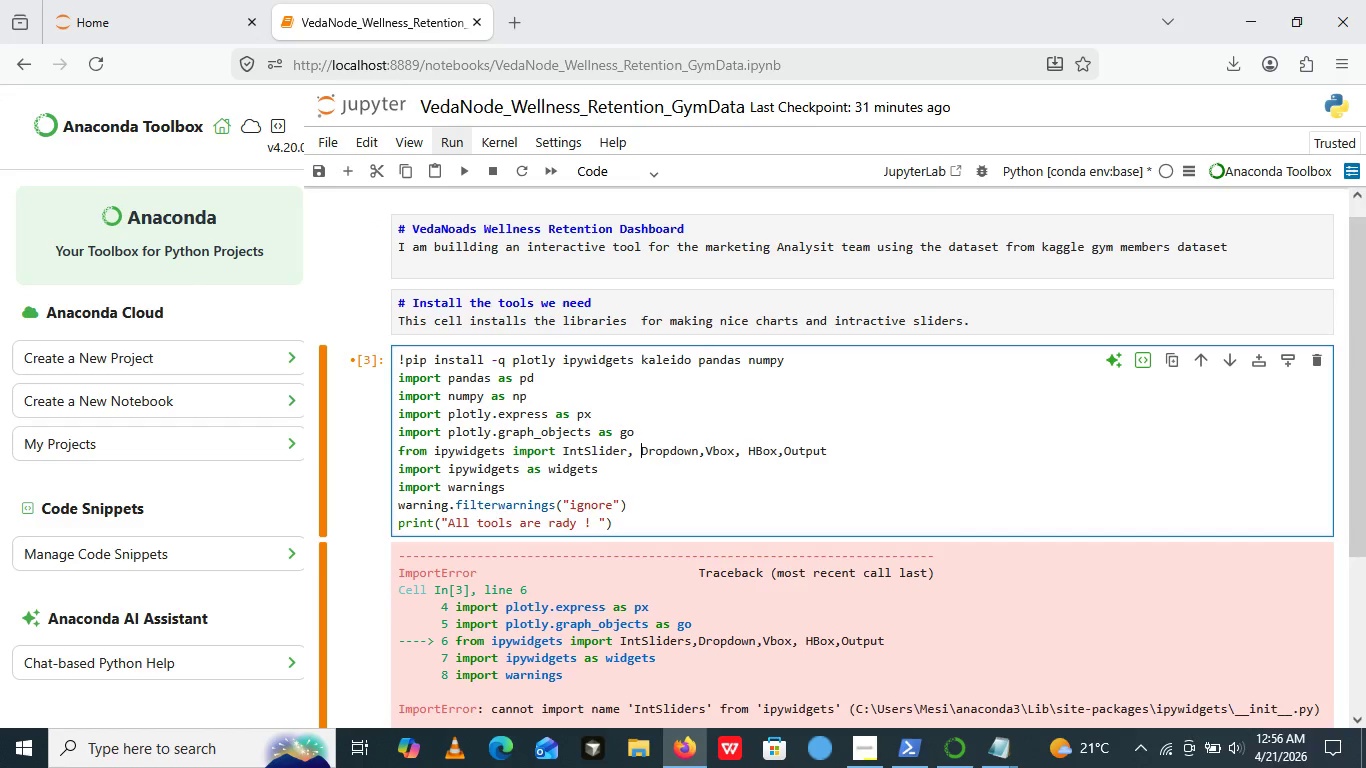 
key(Space)
 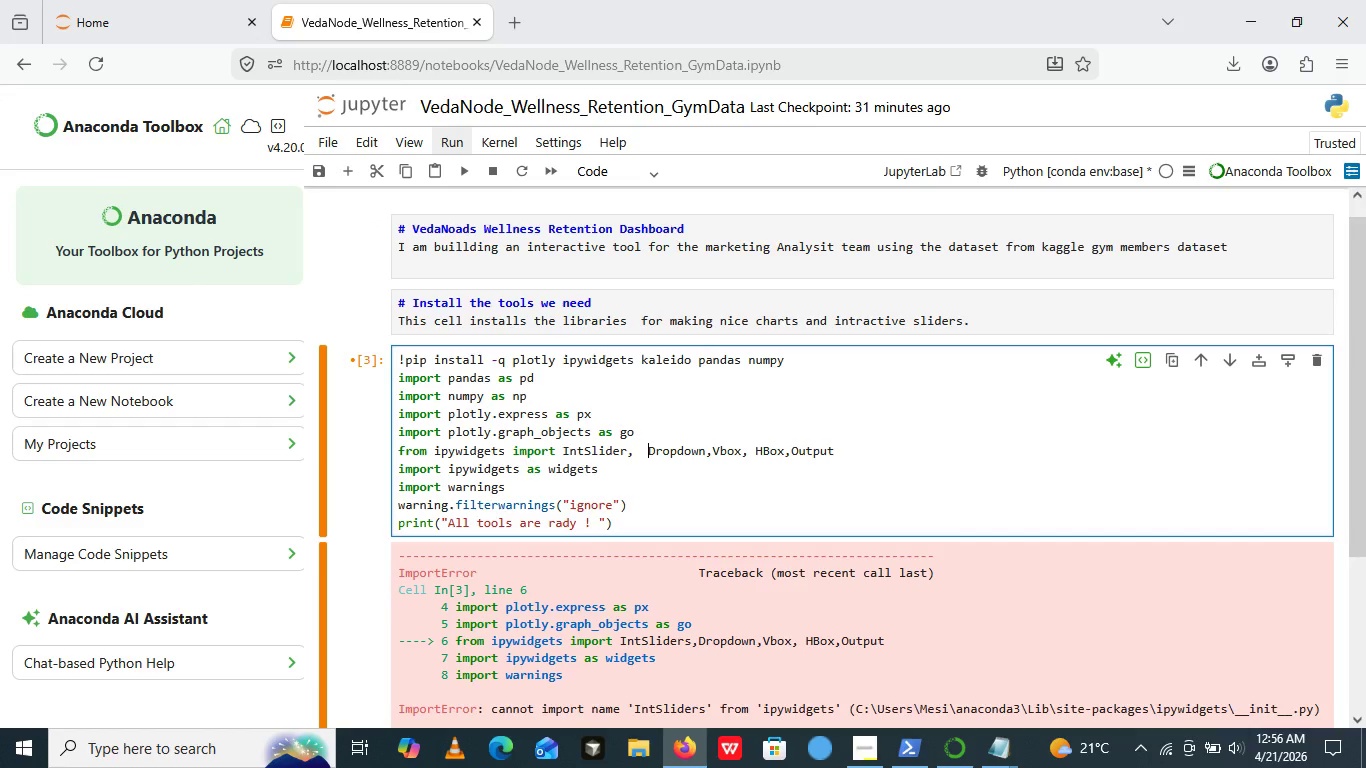 
key(Space)
 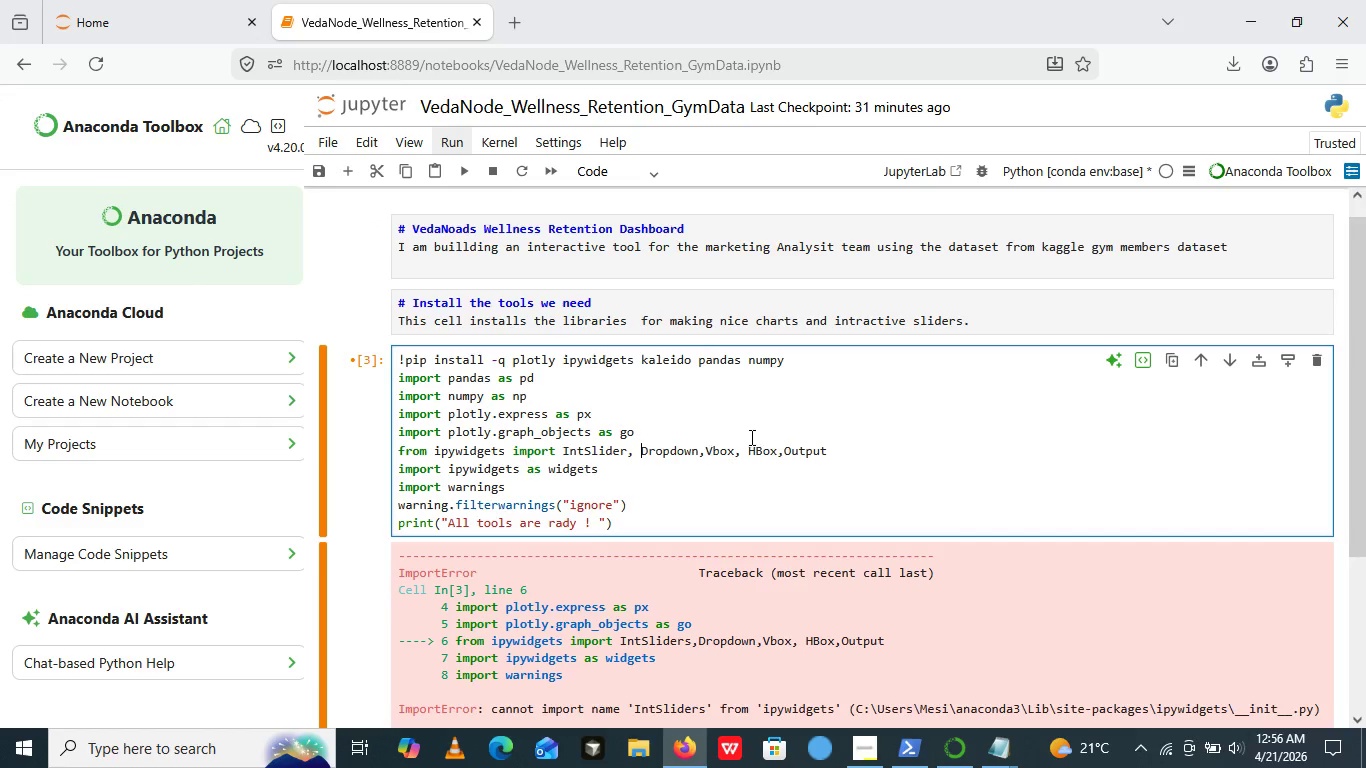 
key(Backspace)
 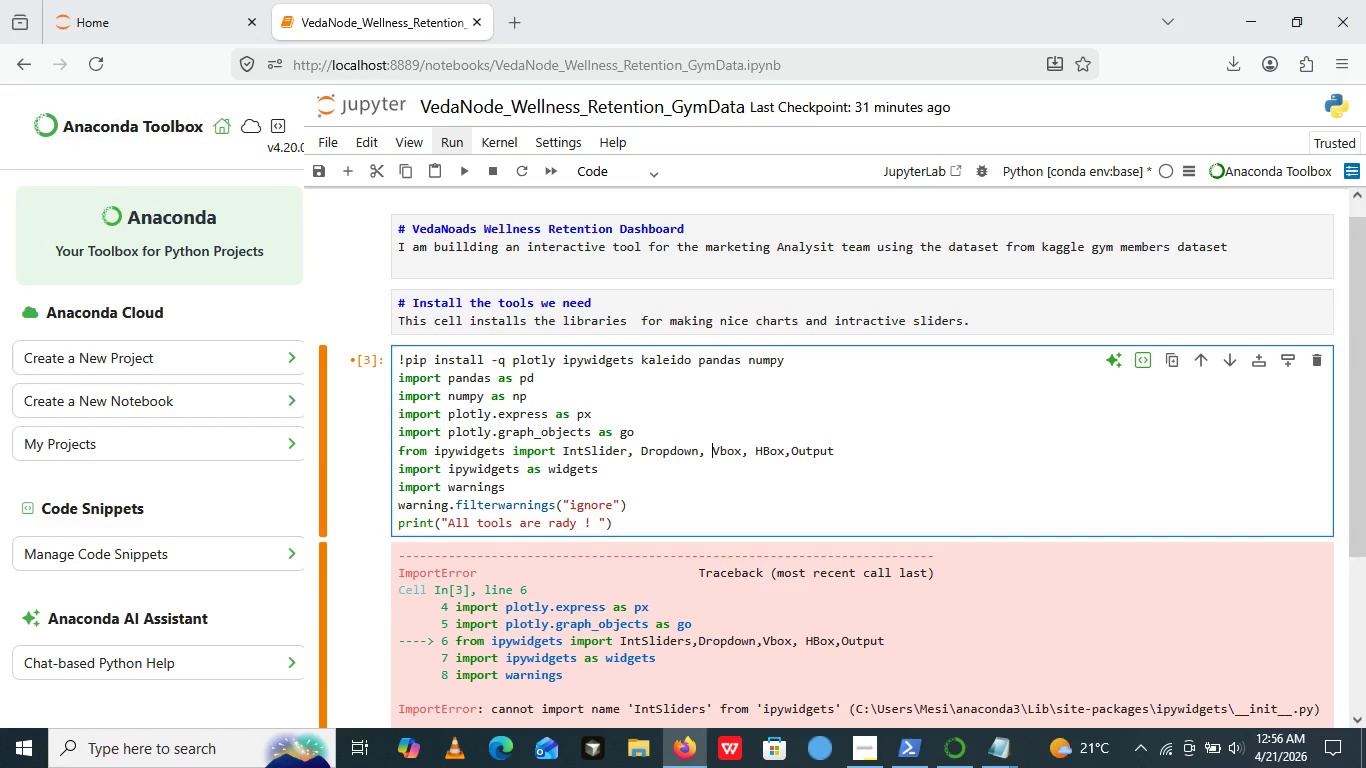 
left_click([707, 457])
 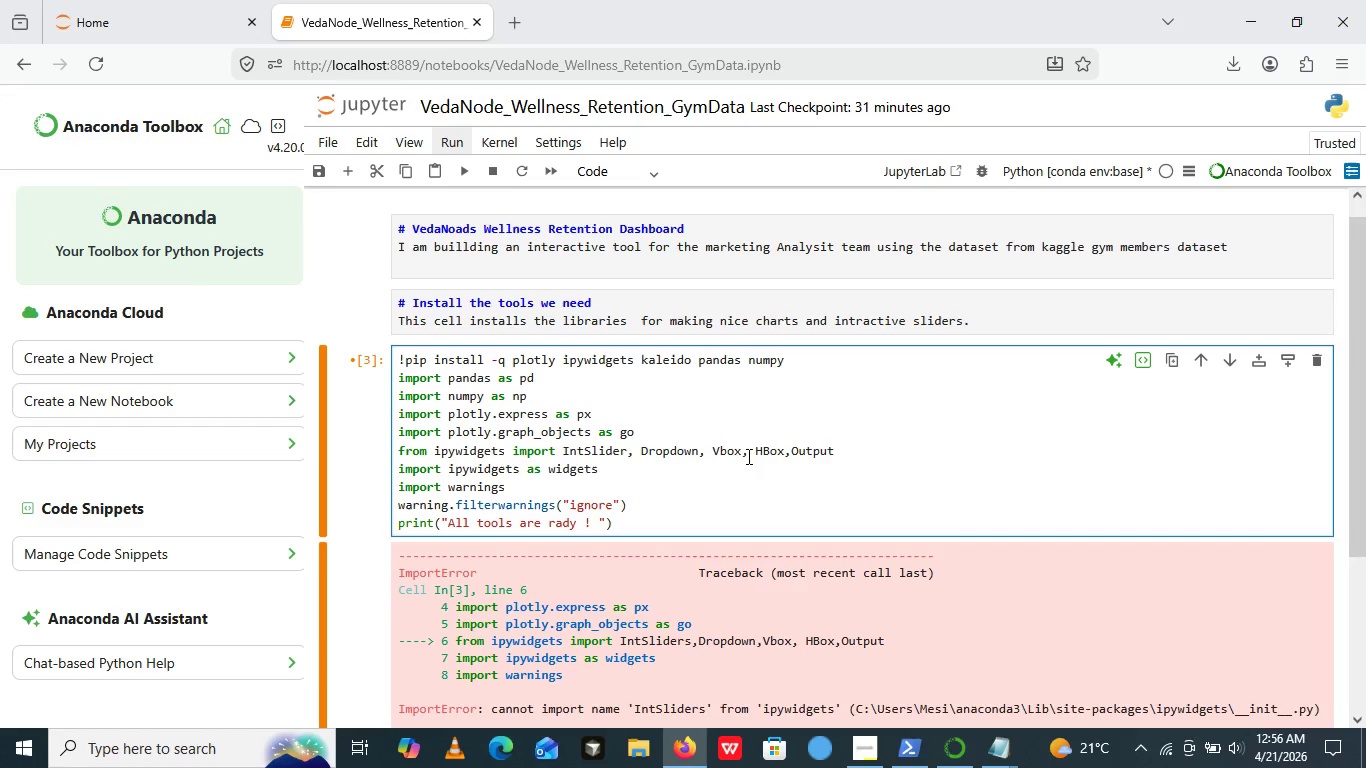 
key(Space)
 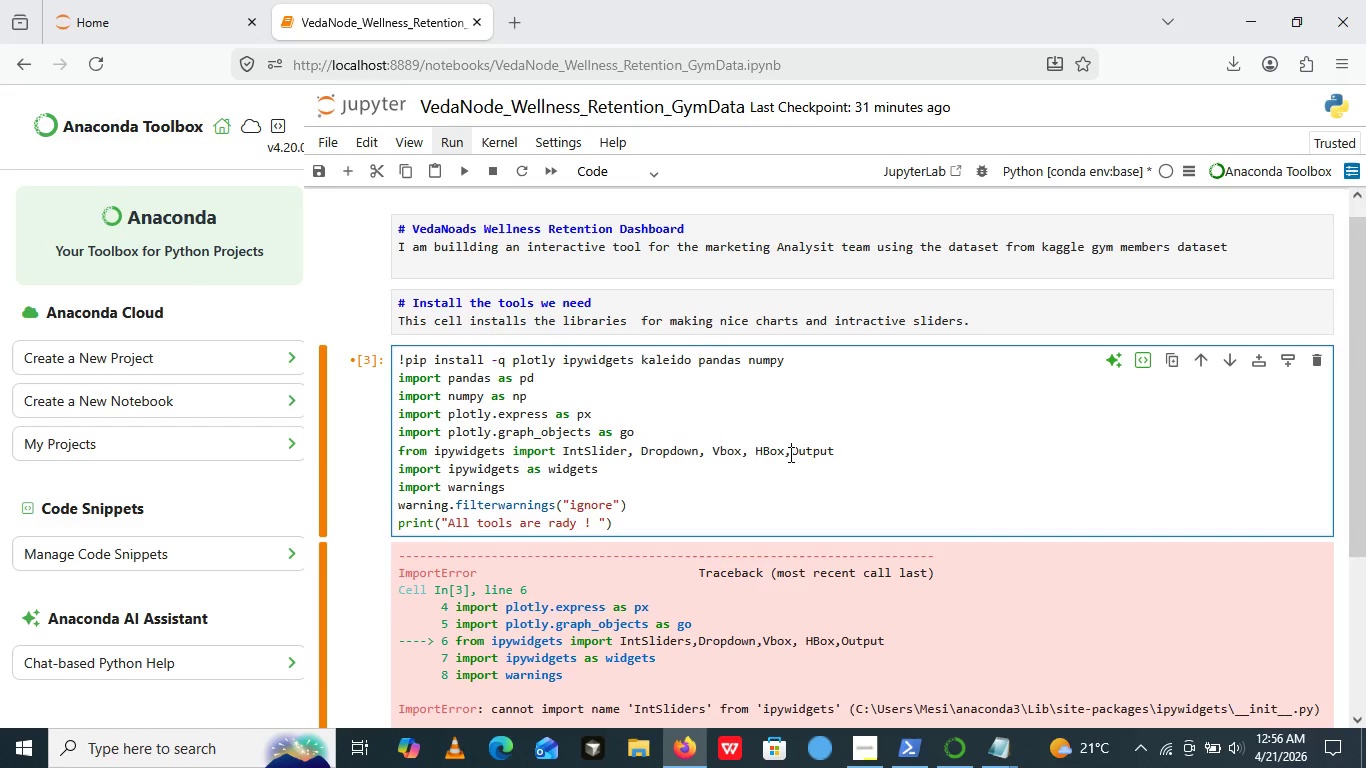 
left_click([789, 454])
 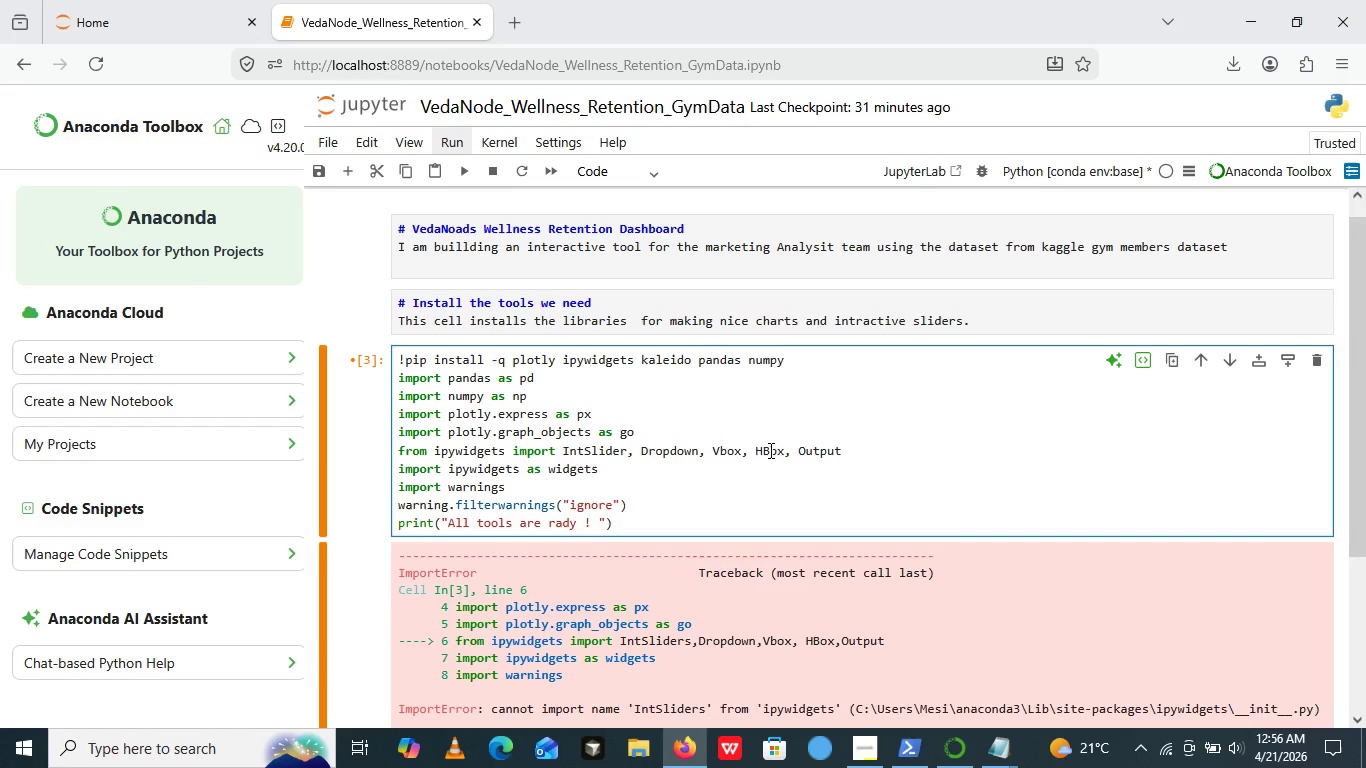 
key(Space)
 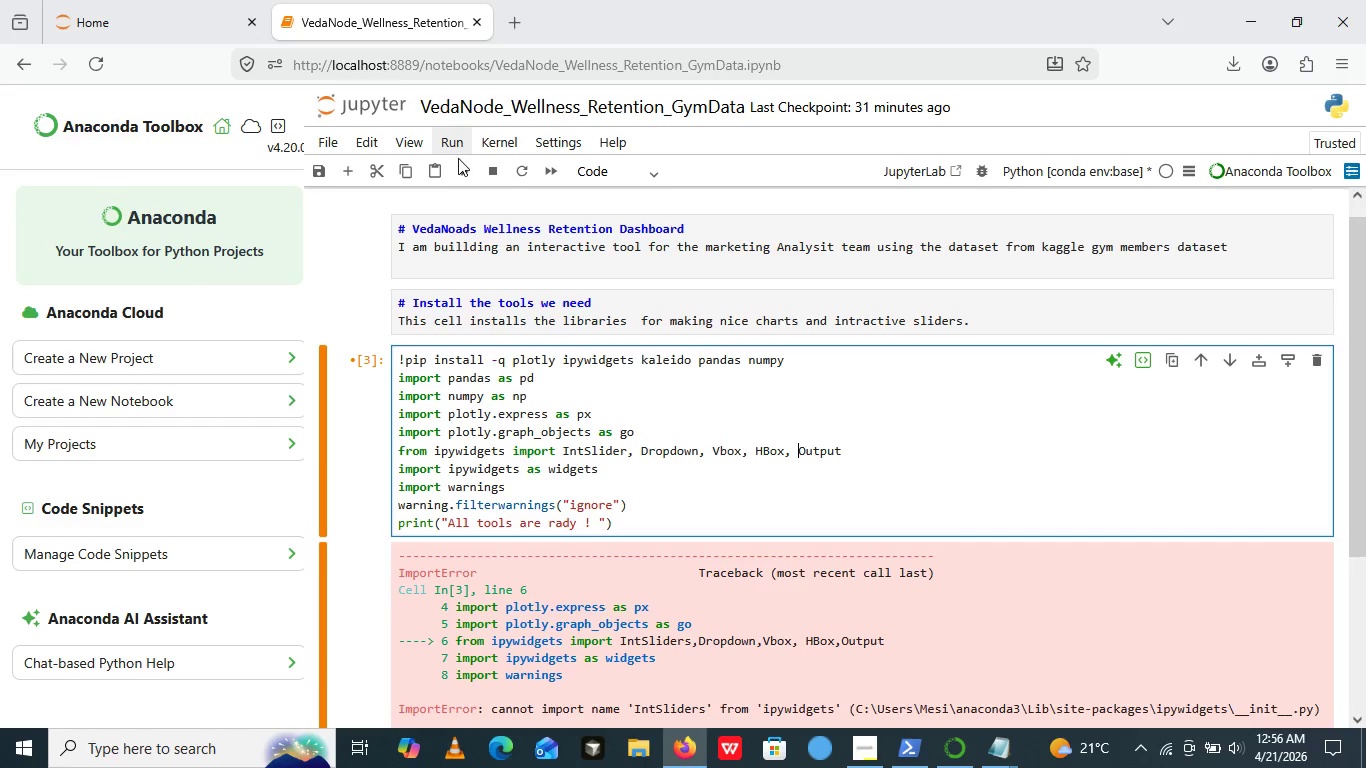 
left_click([458, 166])
 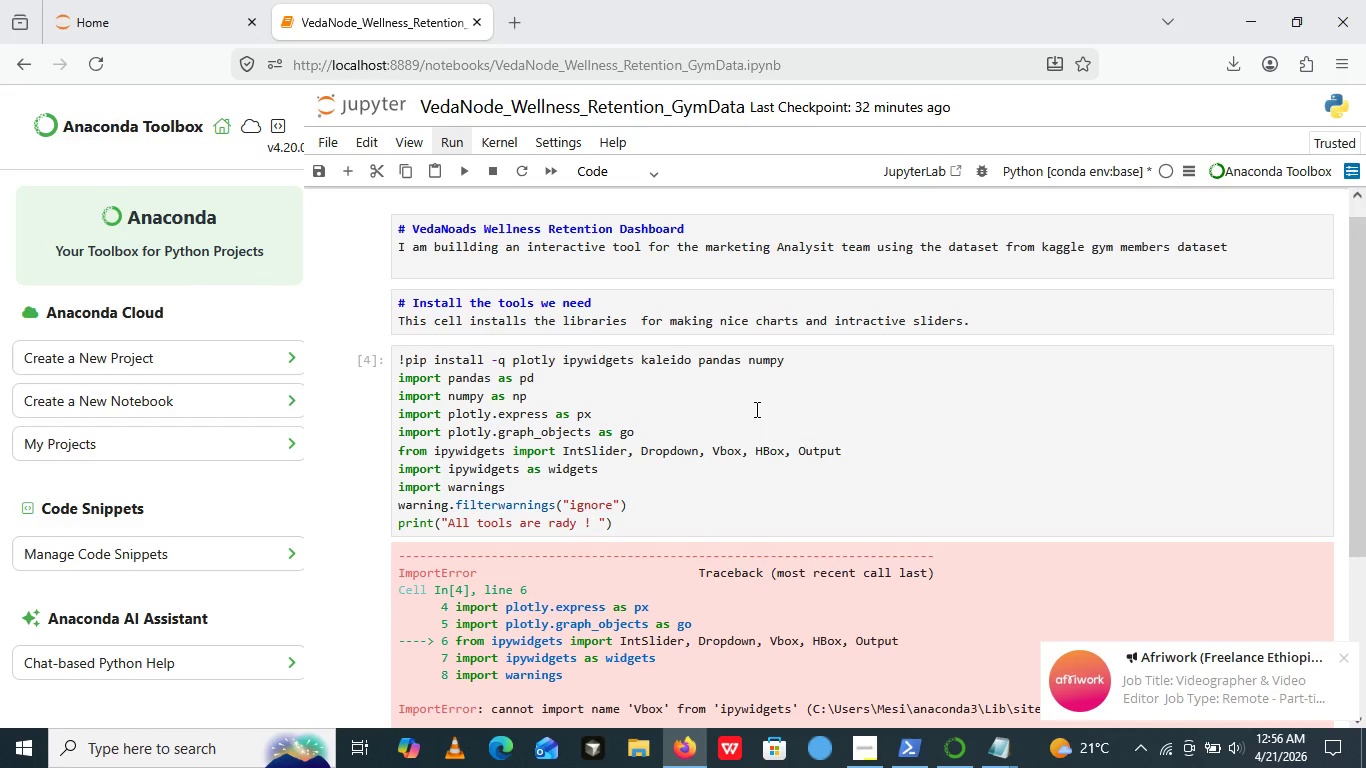 
wait(12.55)
 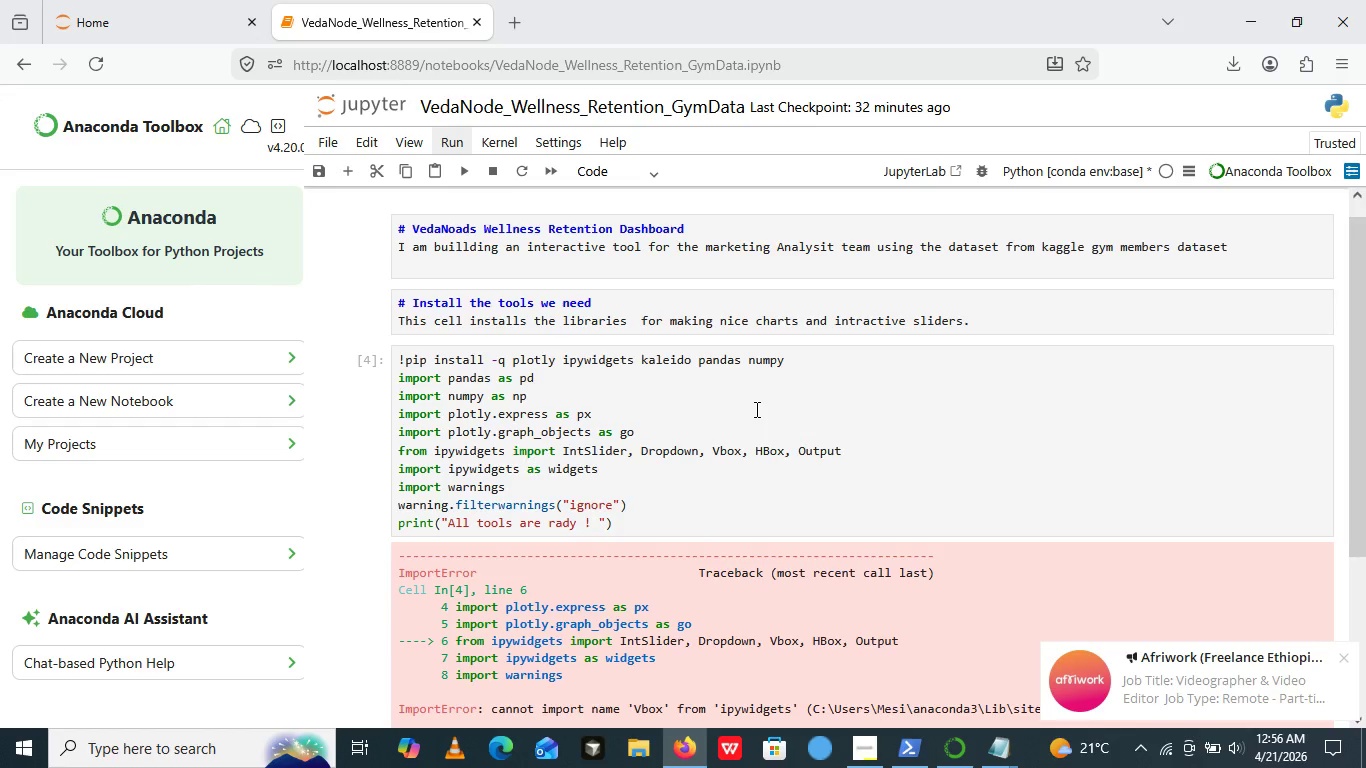 
scroll: coordinate [824, 638], scroll_direction: none, amount: 0.0
 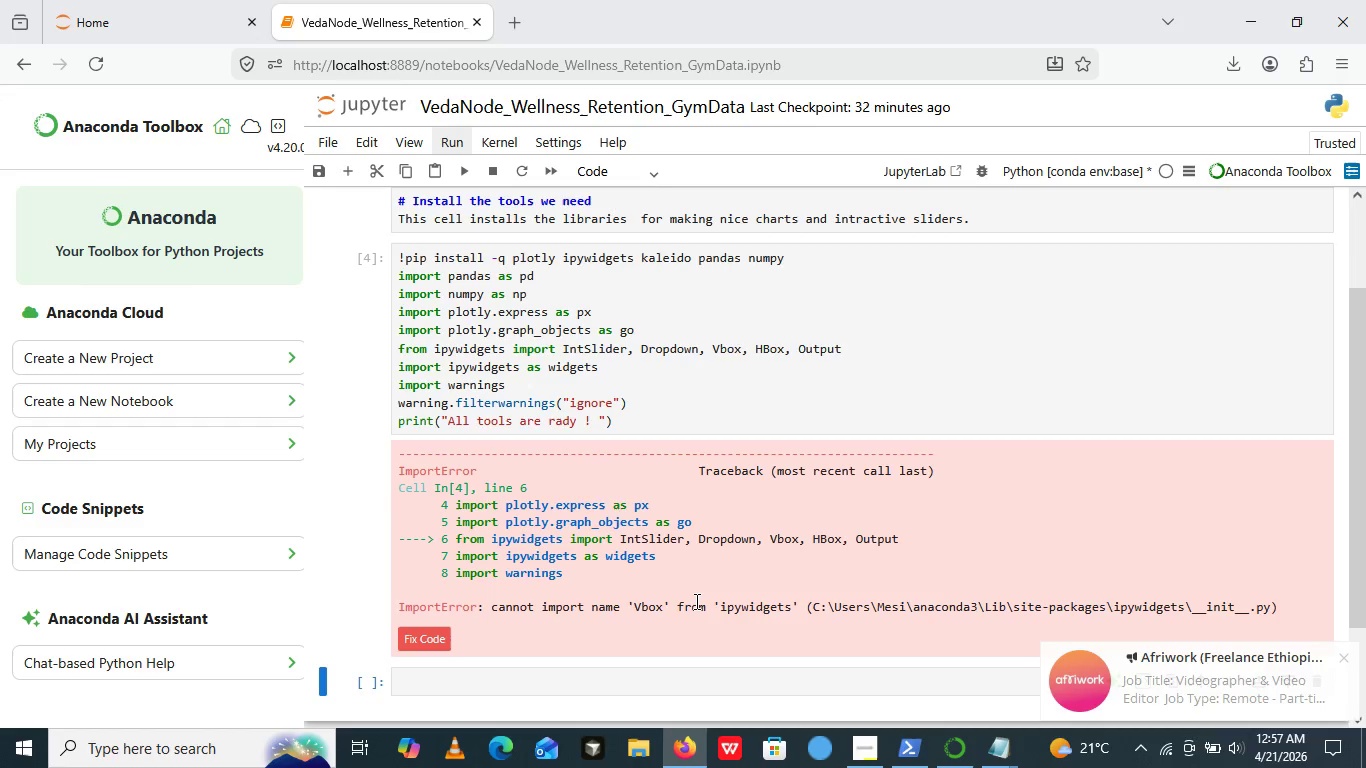 
wait(7.87)
 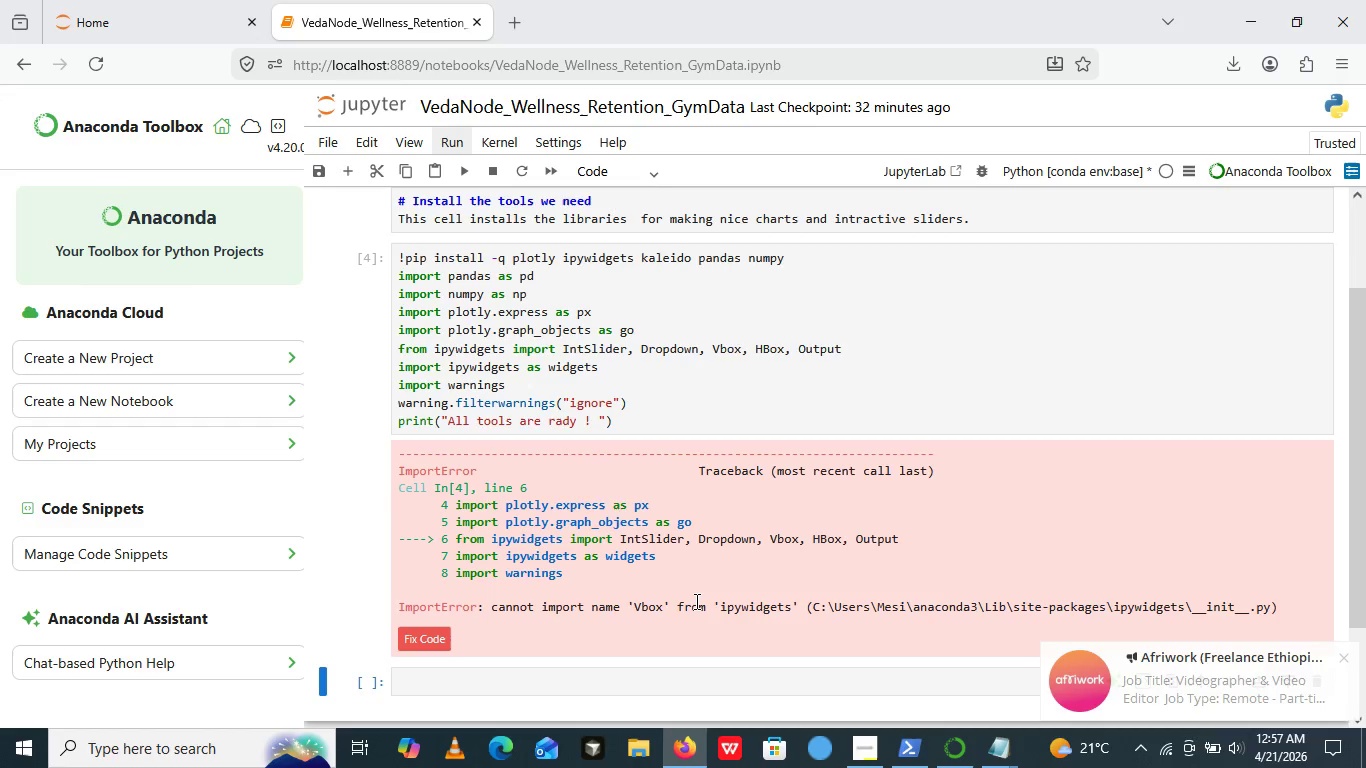 
left_click([730, 352])
 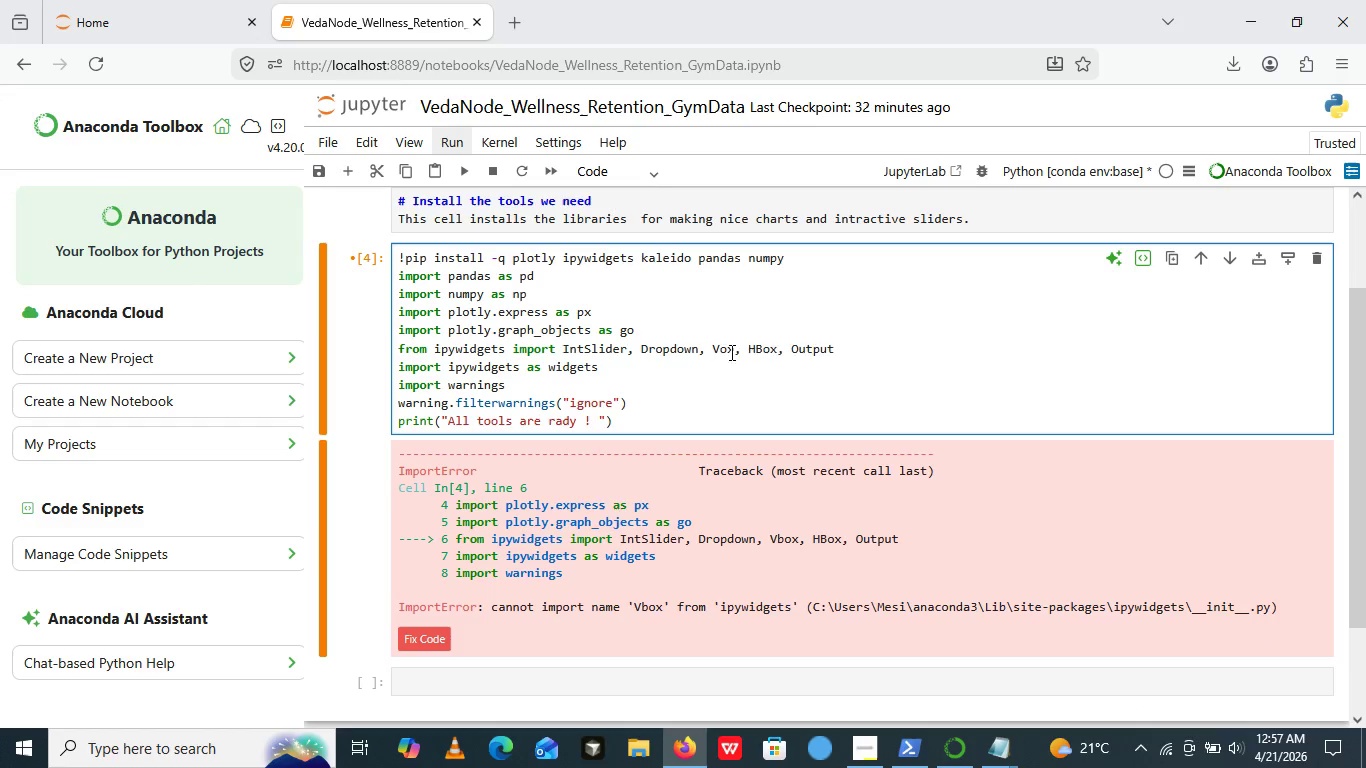 
key(Backspace)
 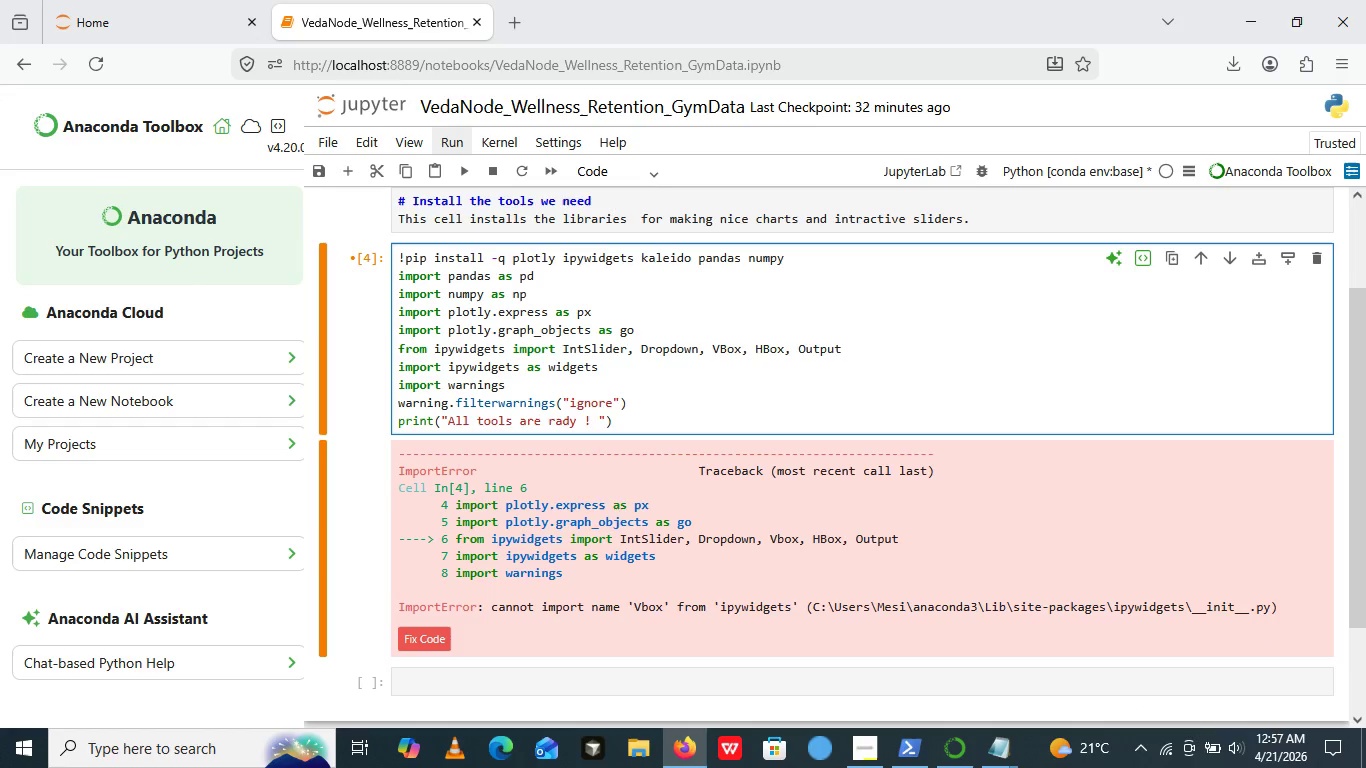 
key(Shift+ShiftLeft)
 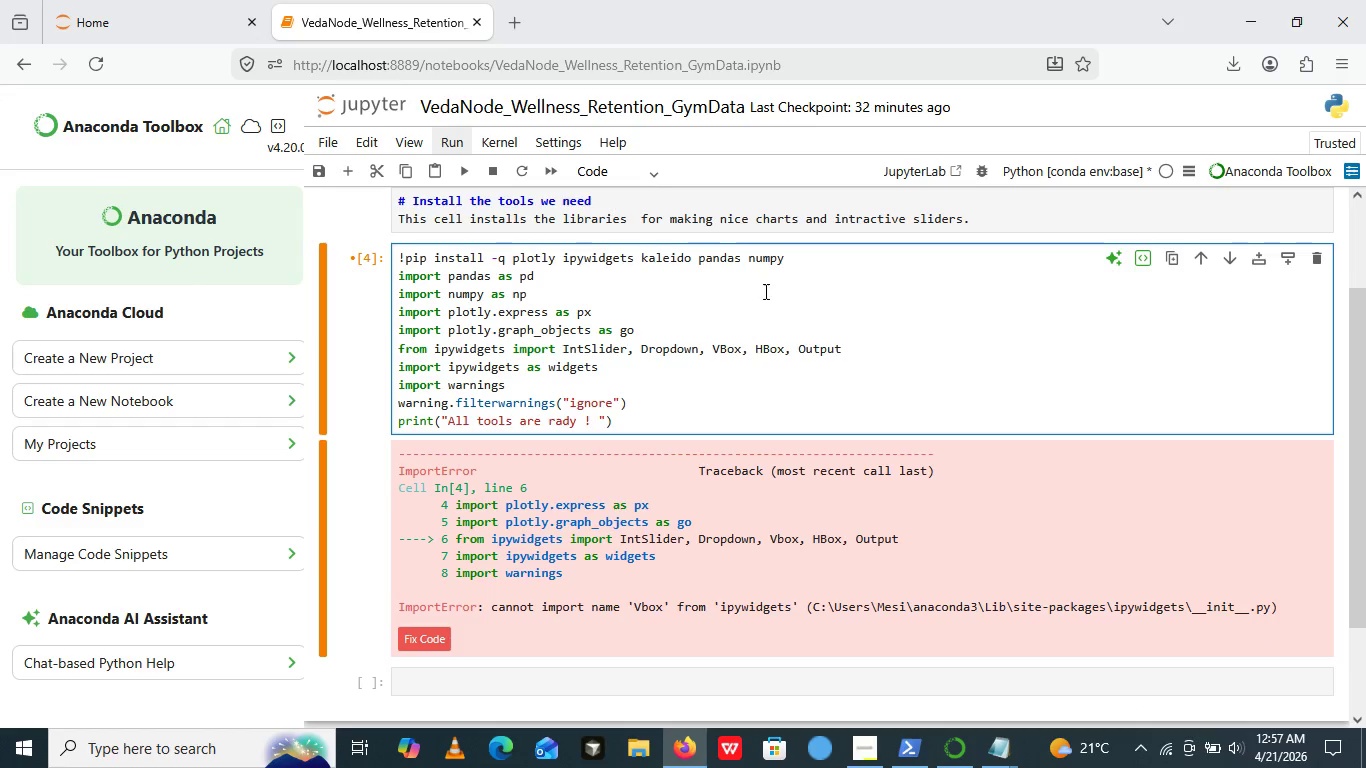 
key(Shift+B)
 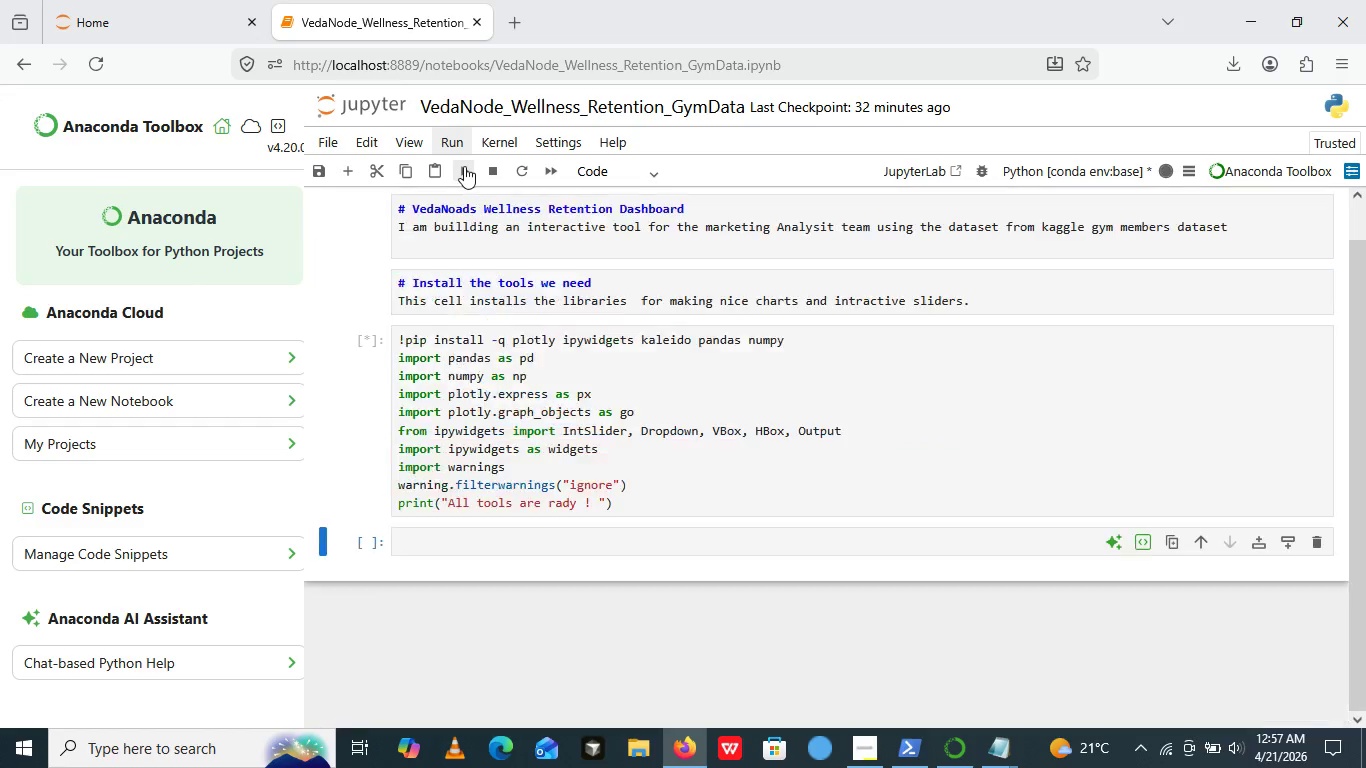 
left_click([464, 166])
 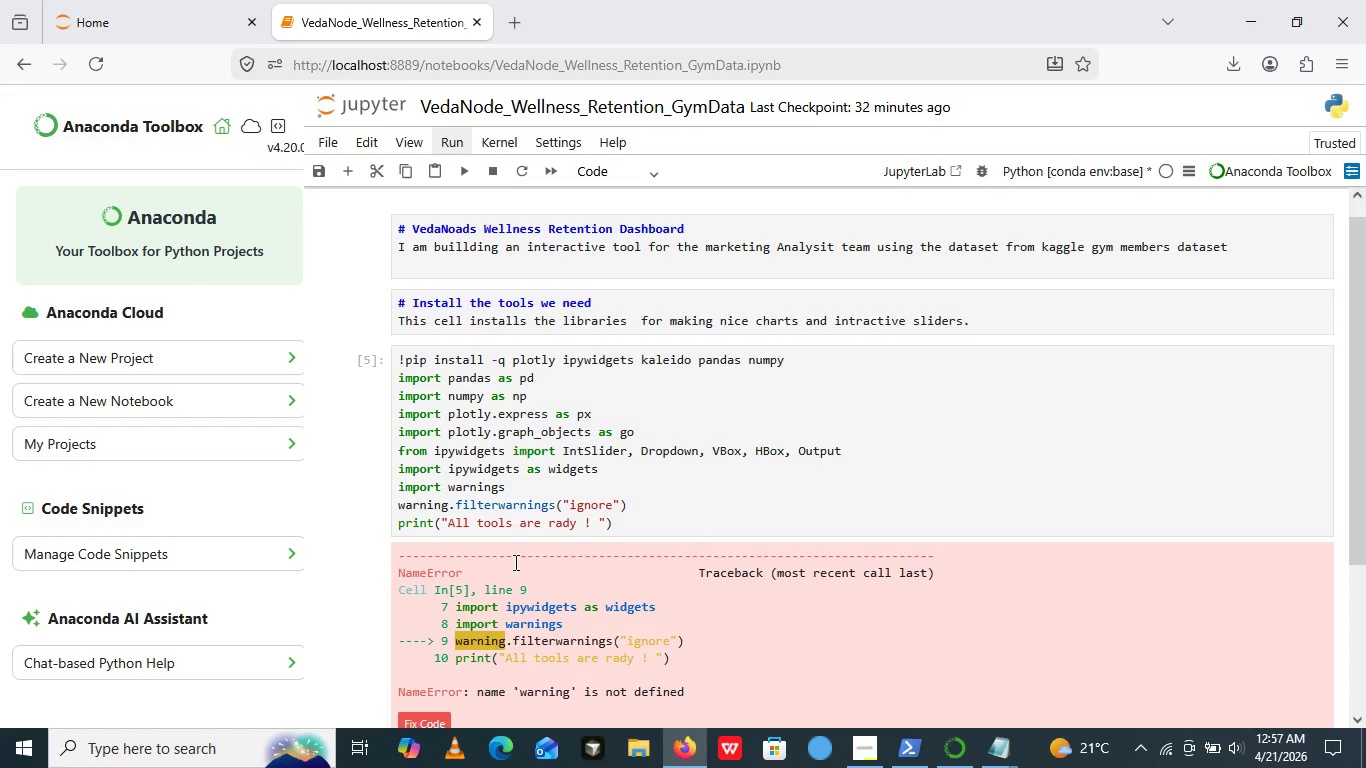 
wait(22.94)
 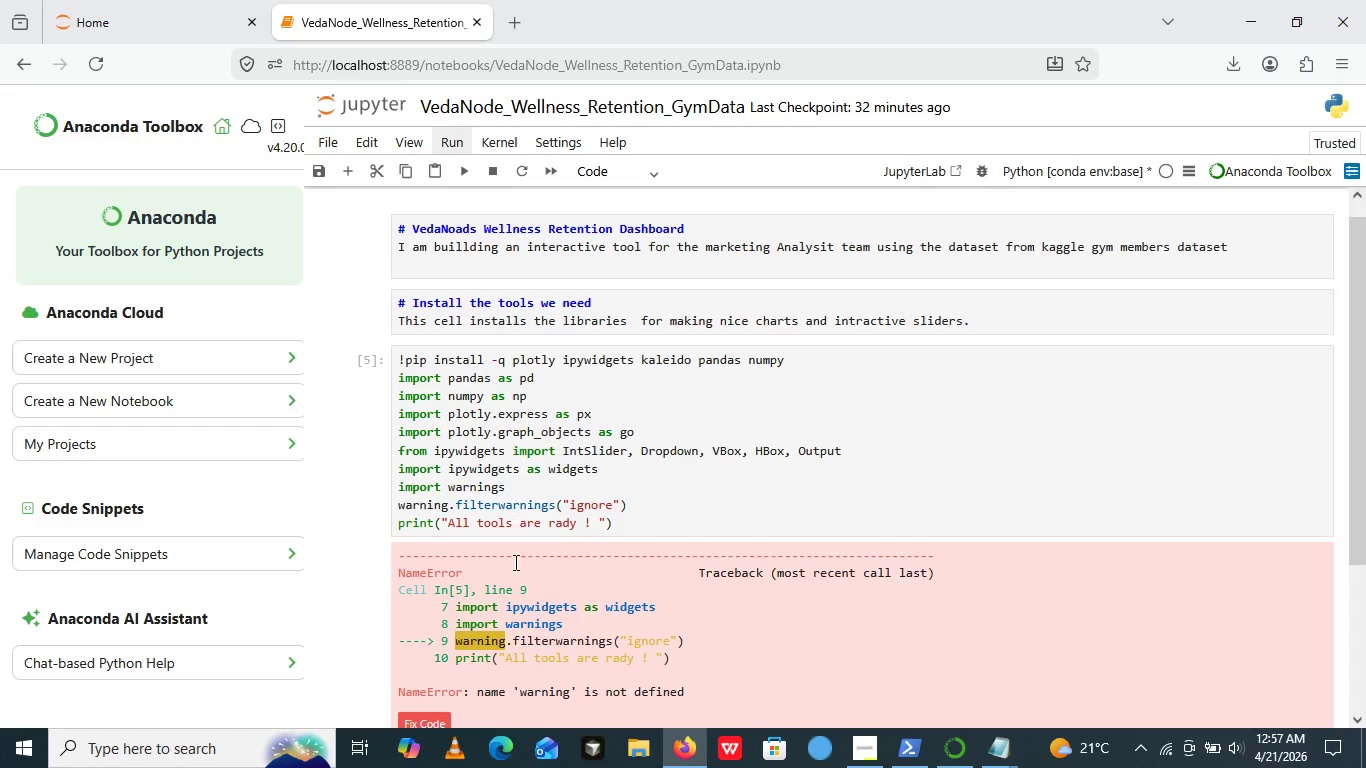 
left_click([452, 504])
 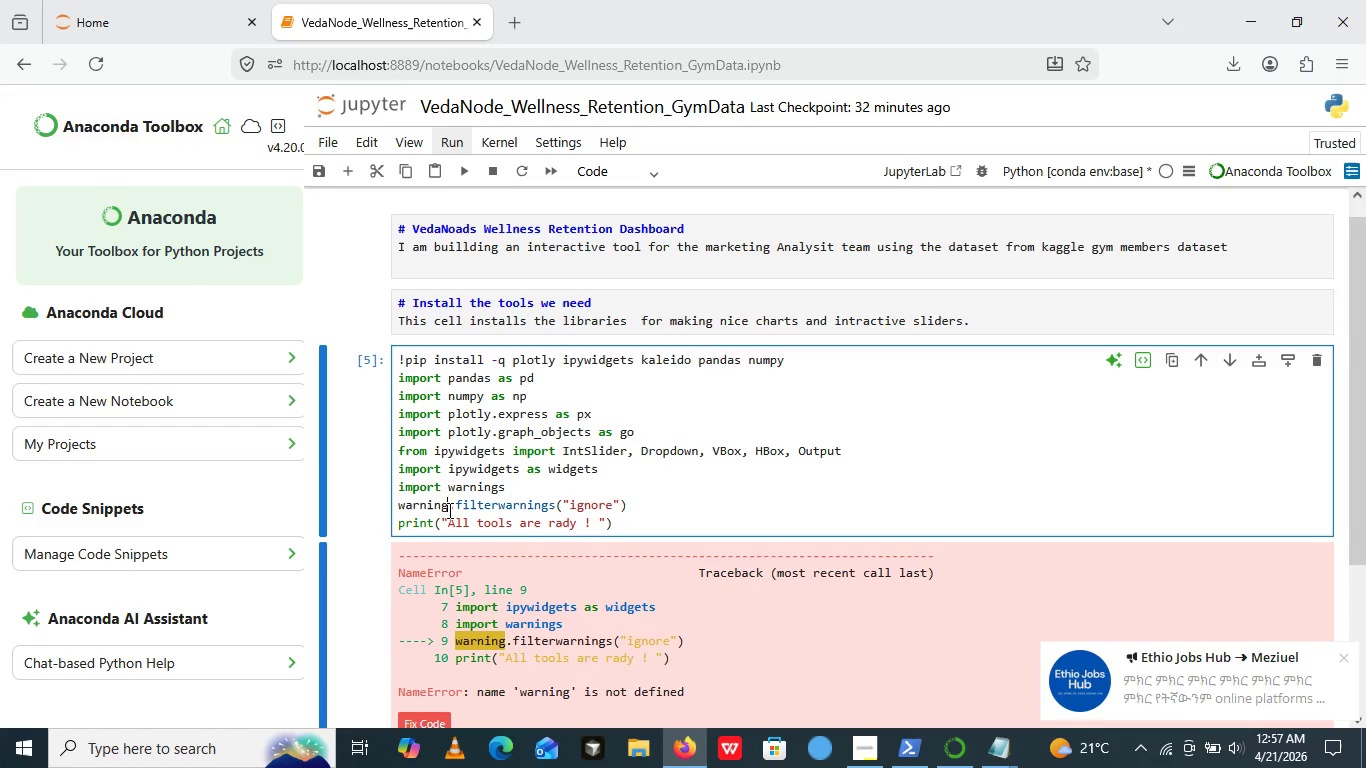 
left_click([448, 510])
 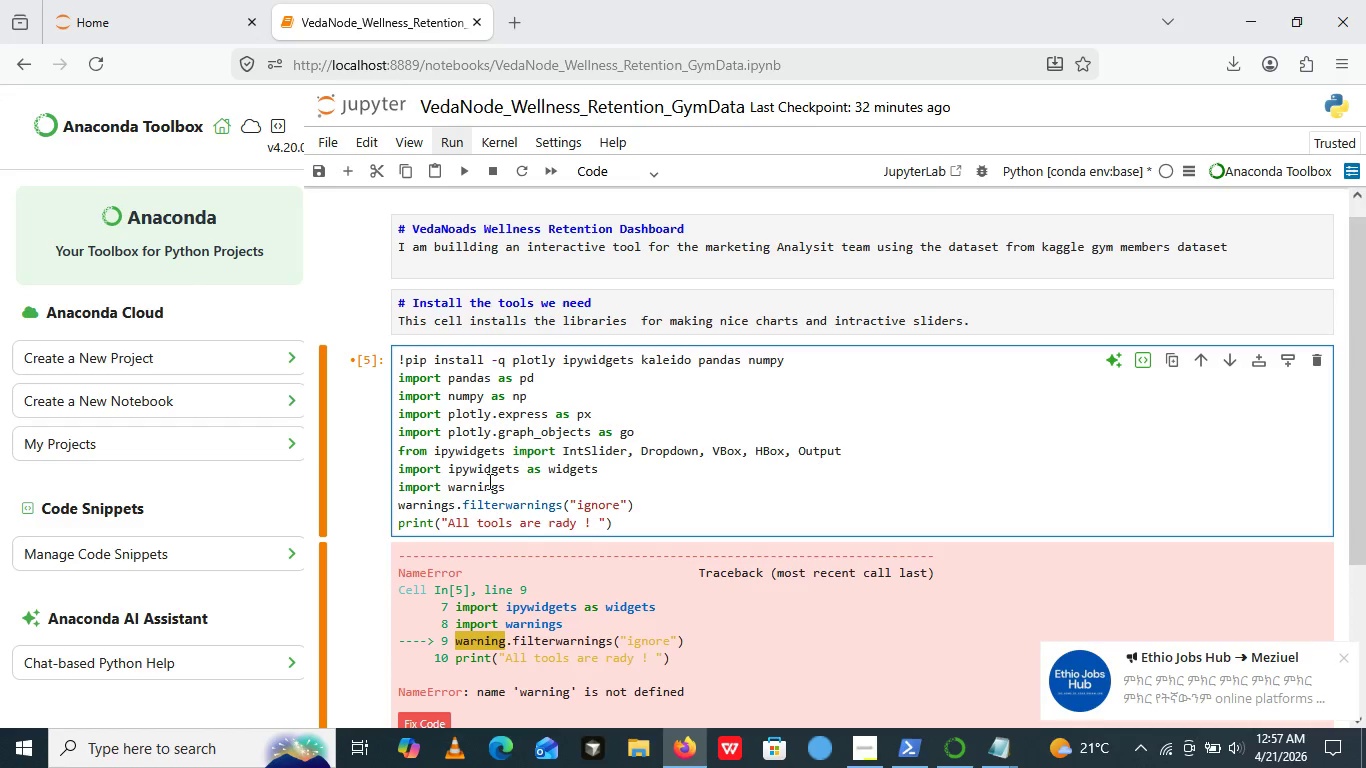 
key(S)
 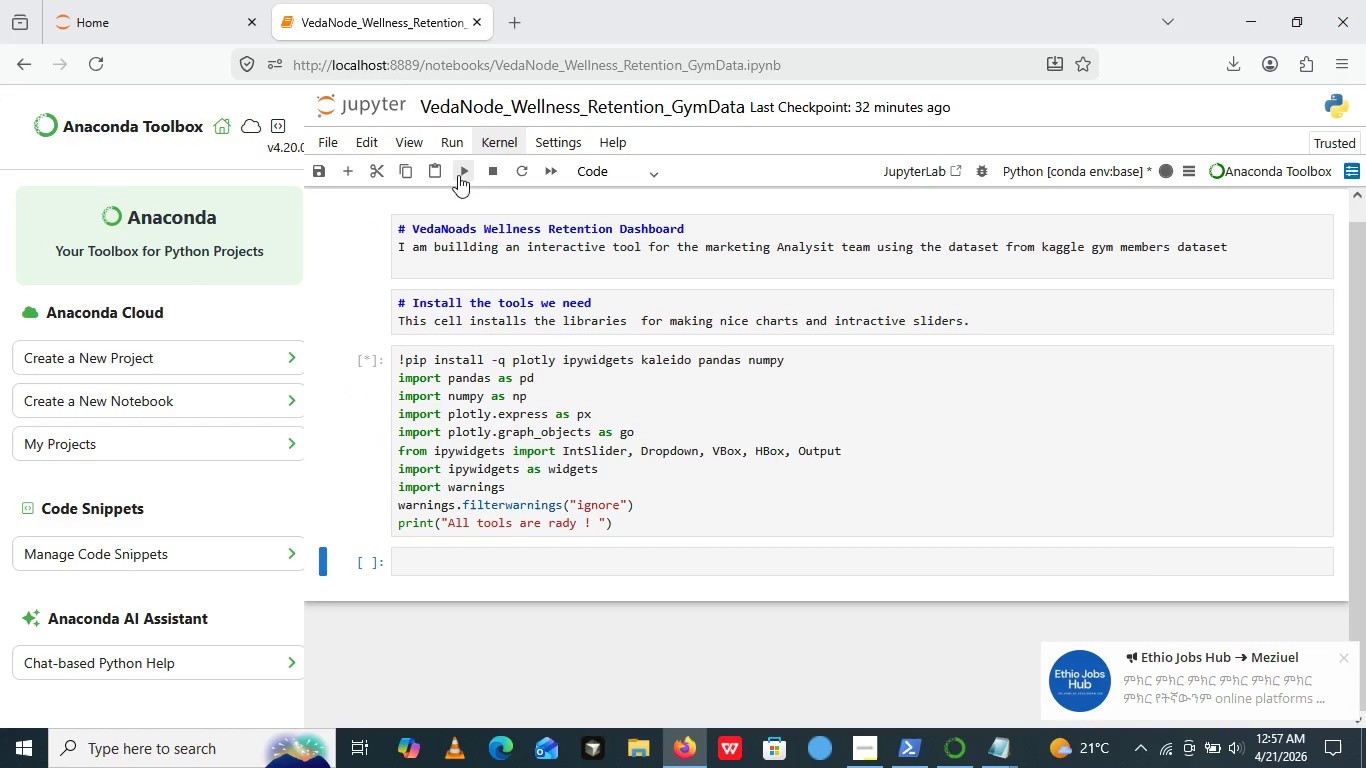 
left_click([458, 175])
 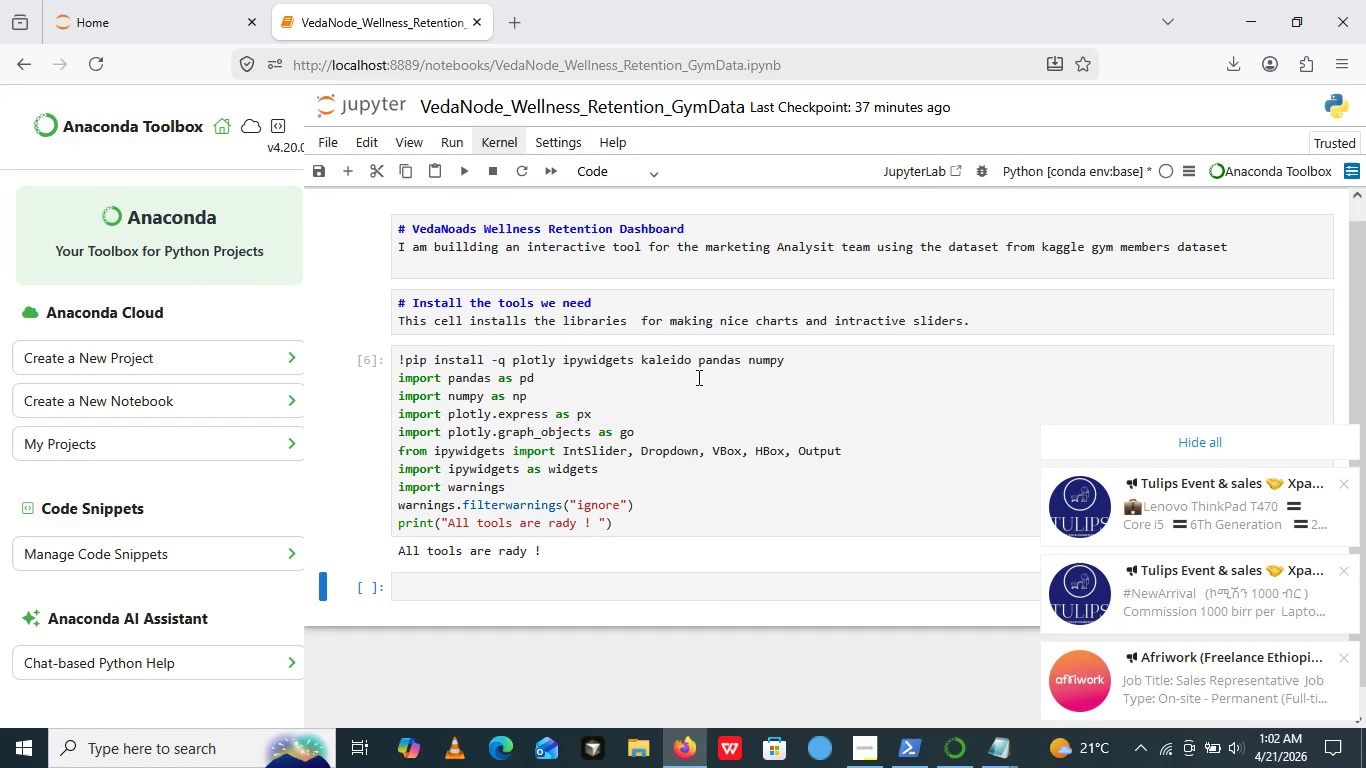 
wait(286.5)
 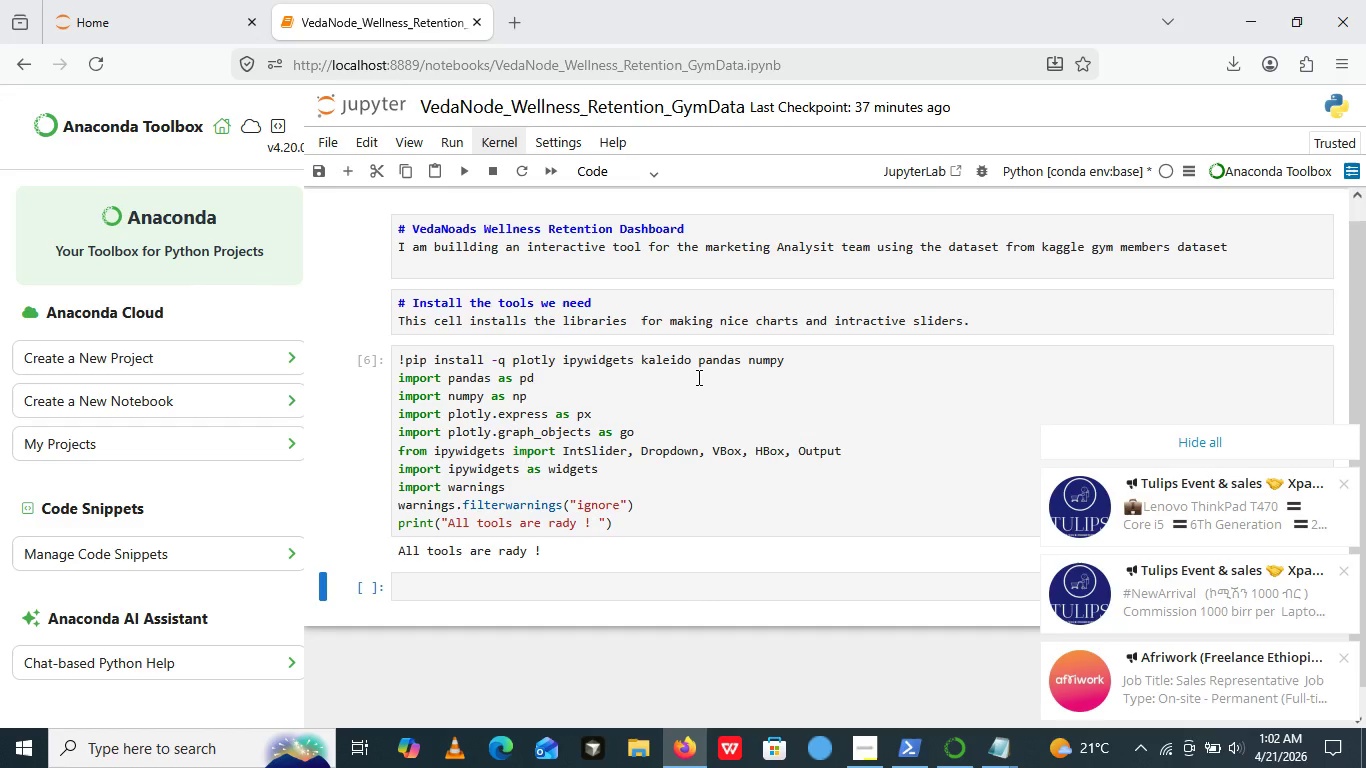 
left_click([609, 588])
 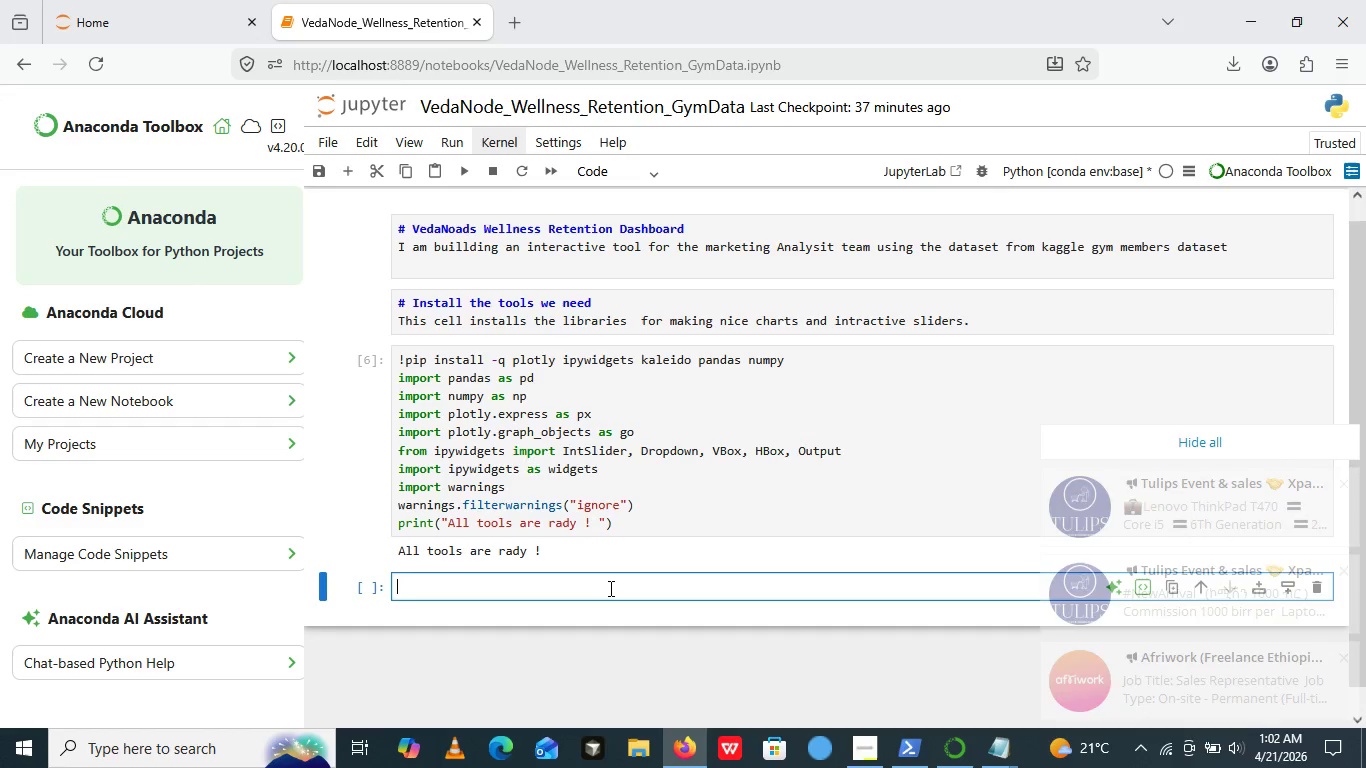 
wait(9.17)
 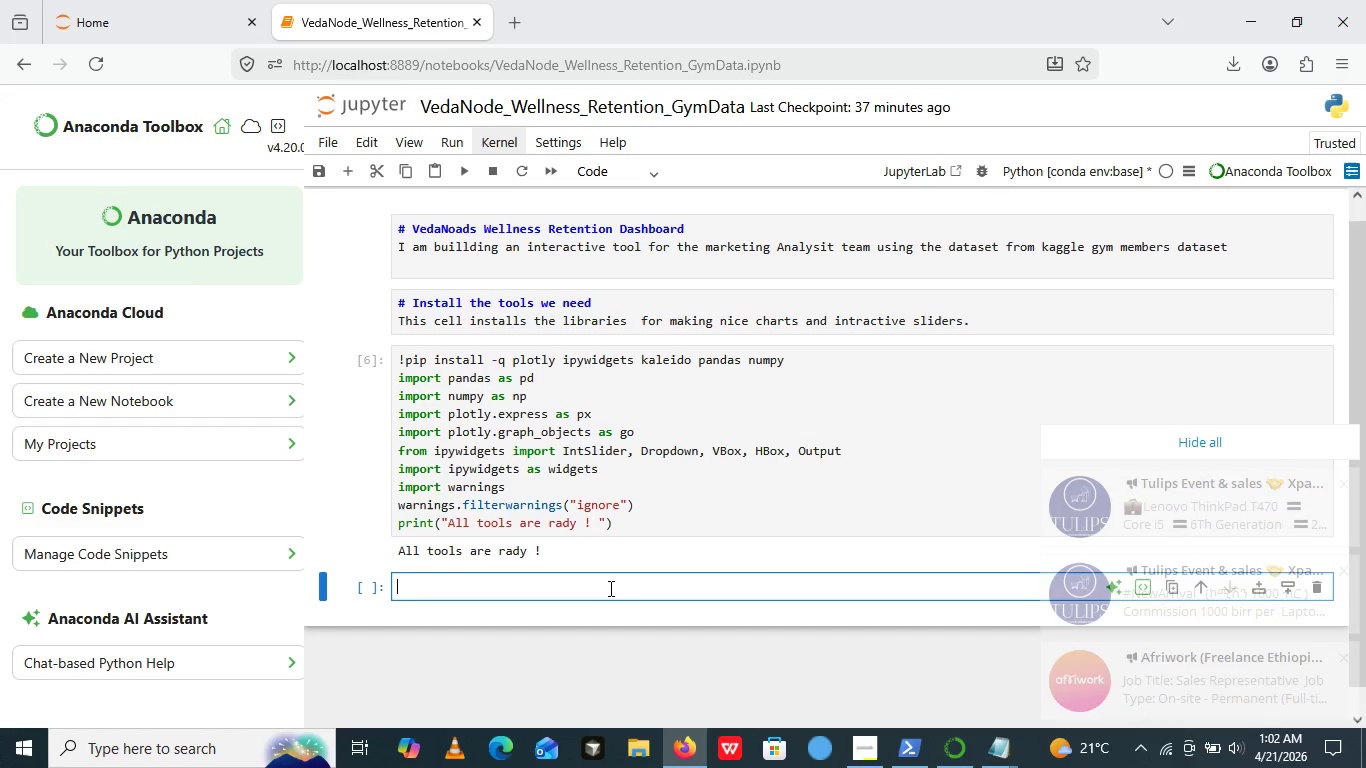 
left_click([641, 178])
 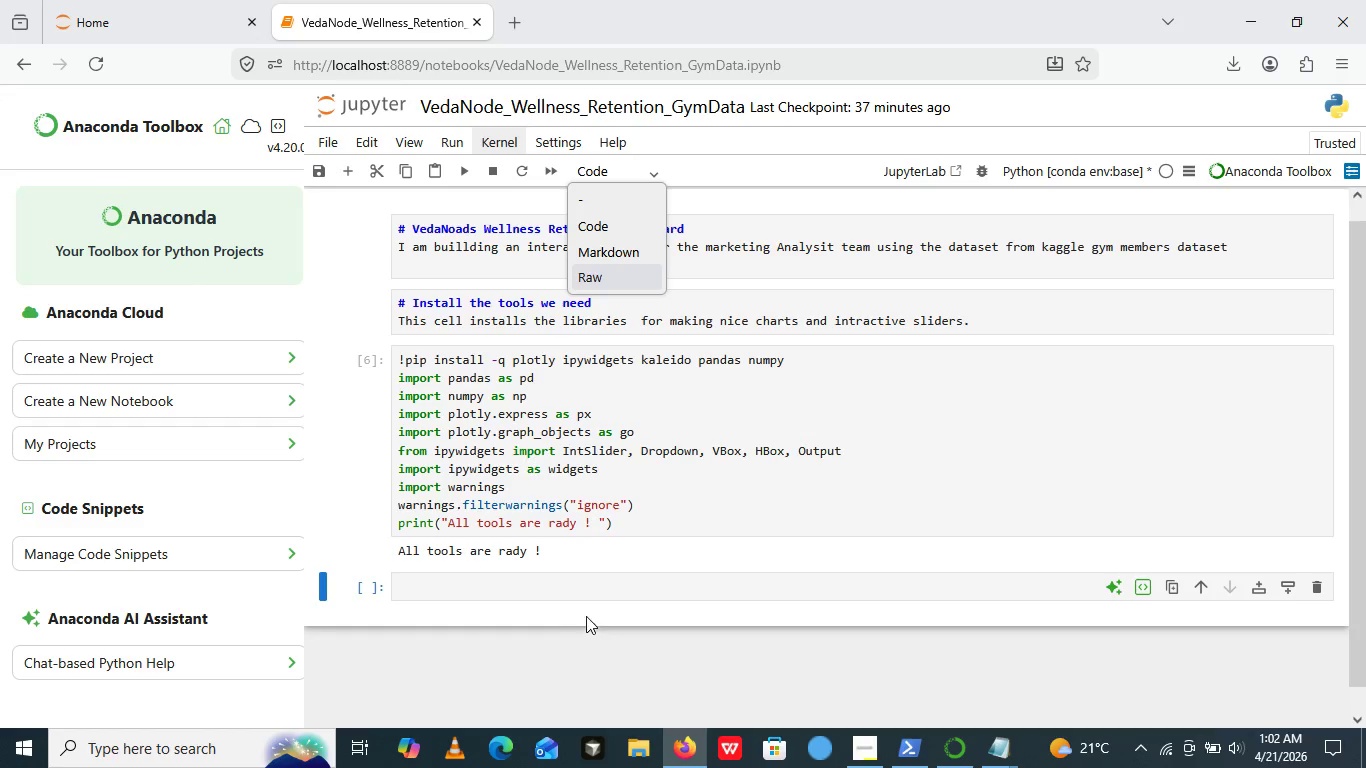 
wait(5.78)
 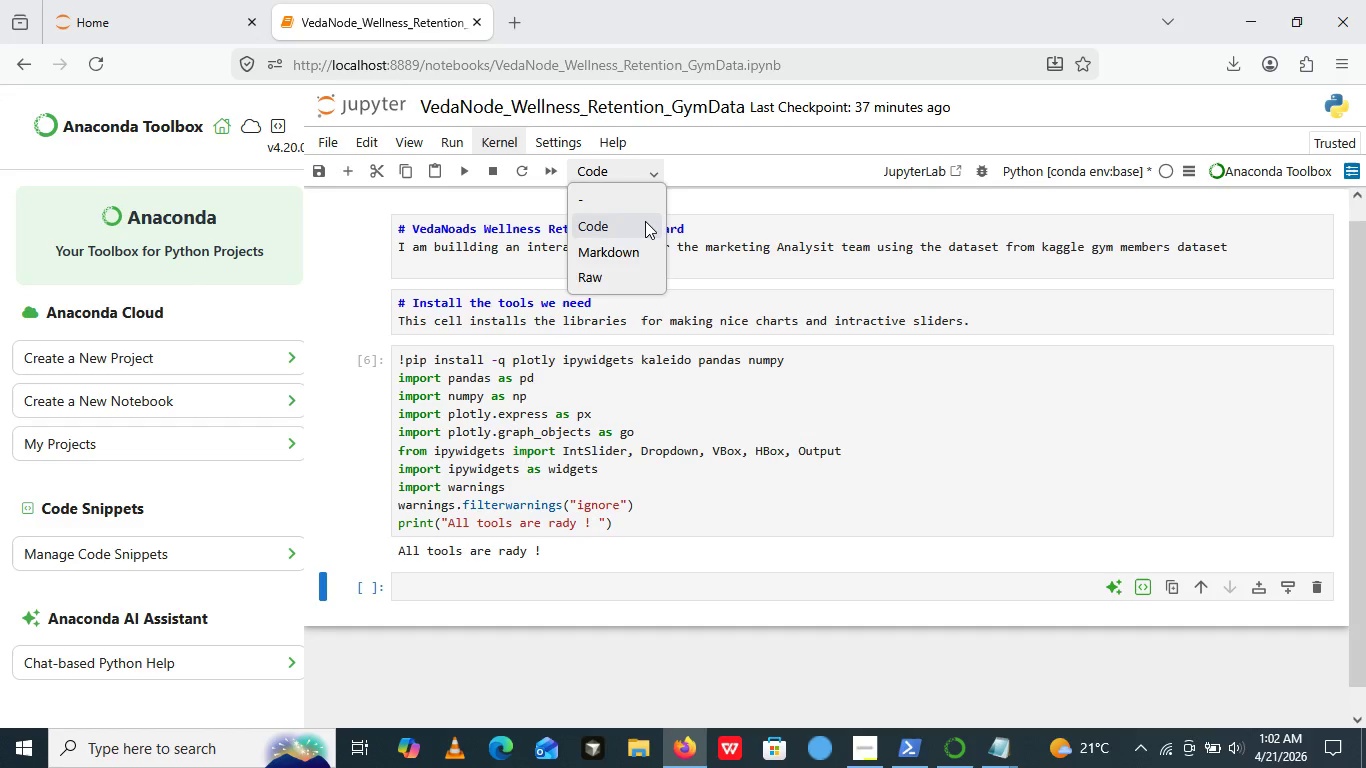 
left_click([567, 582])
 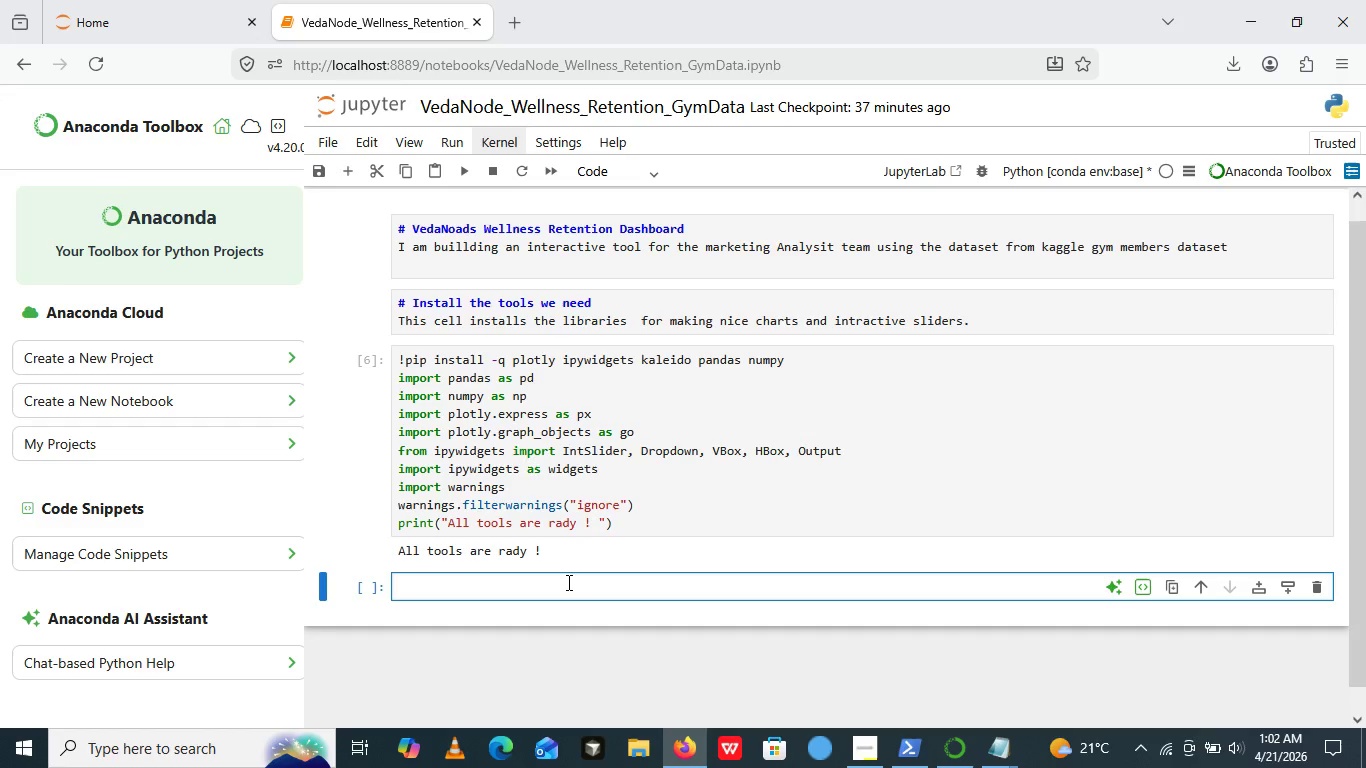 
type(##)
key(Backspace)
 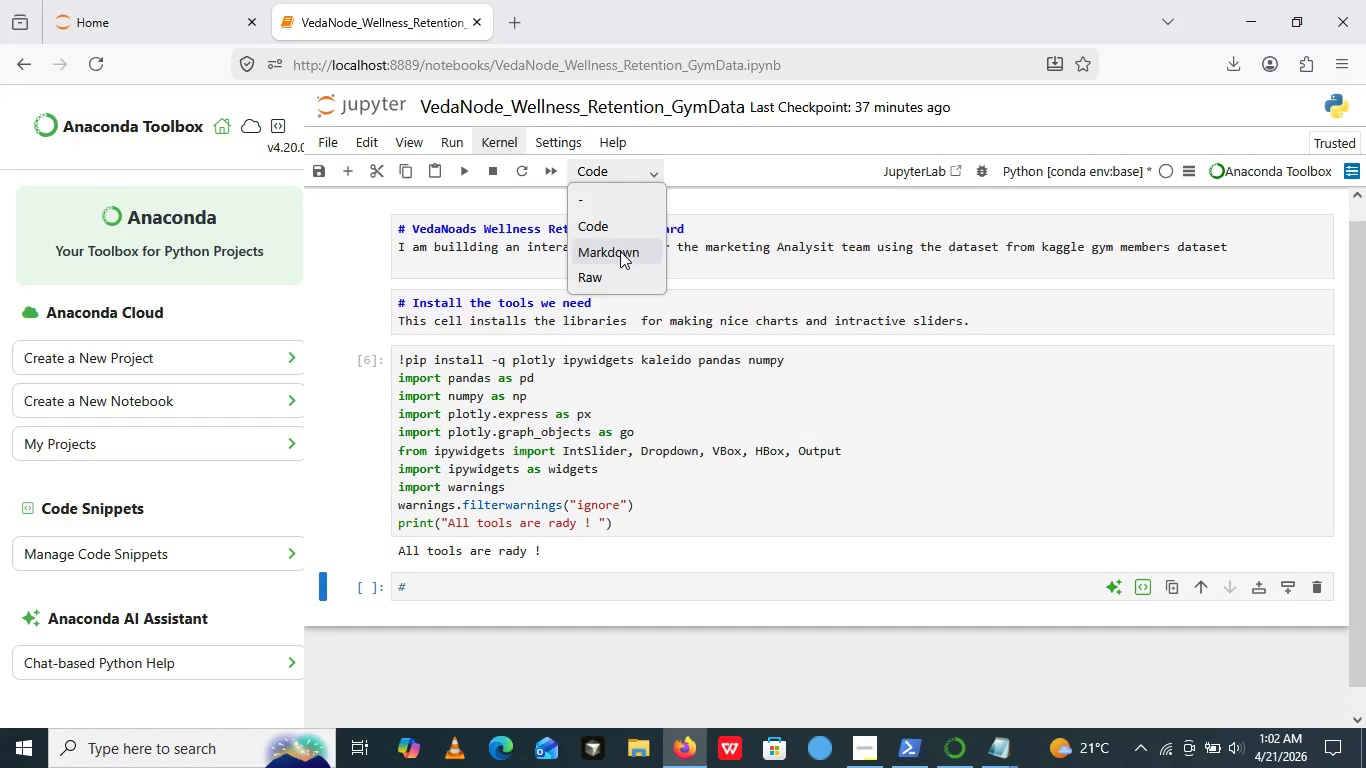 
left_click([599, 166])
 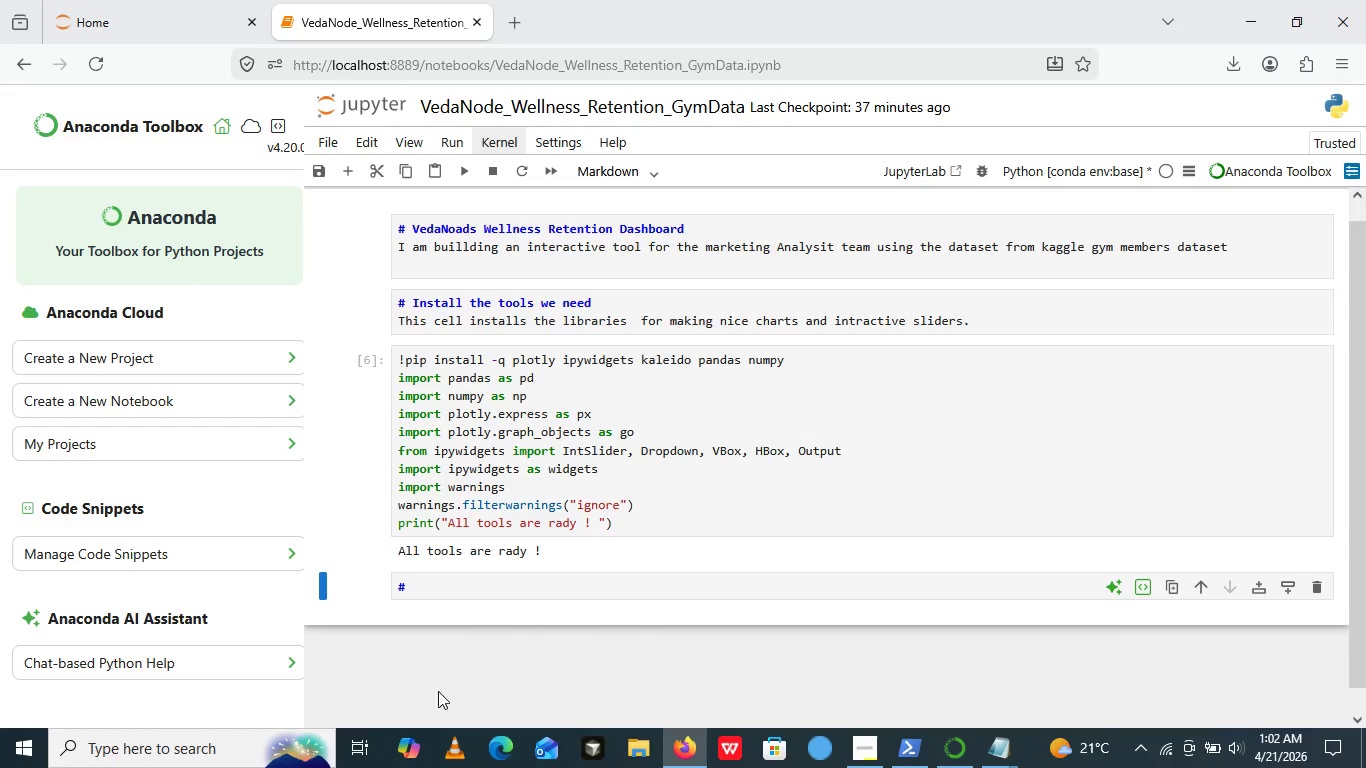 
left_click([620, 251])
 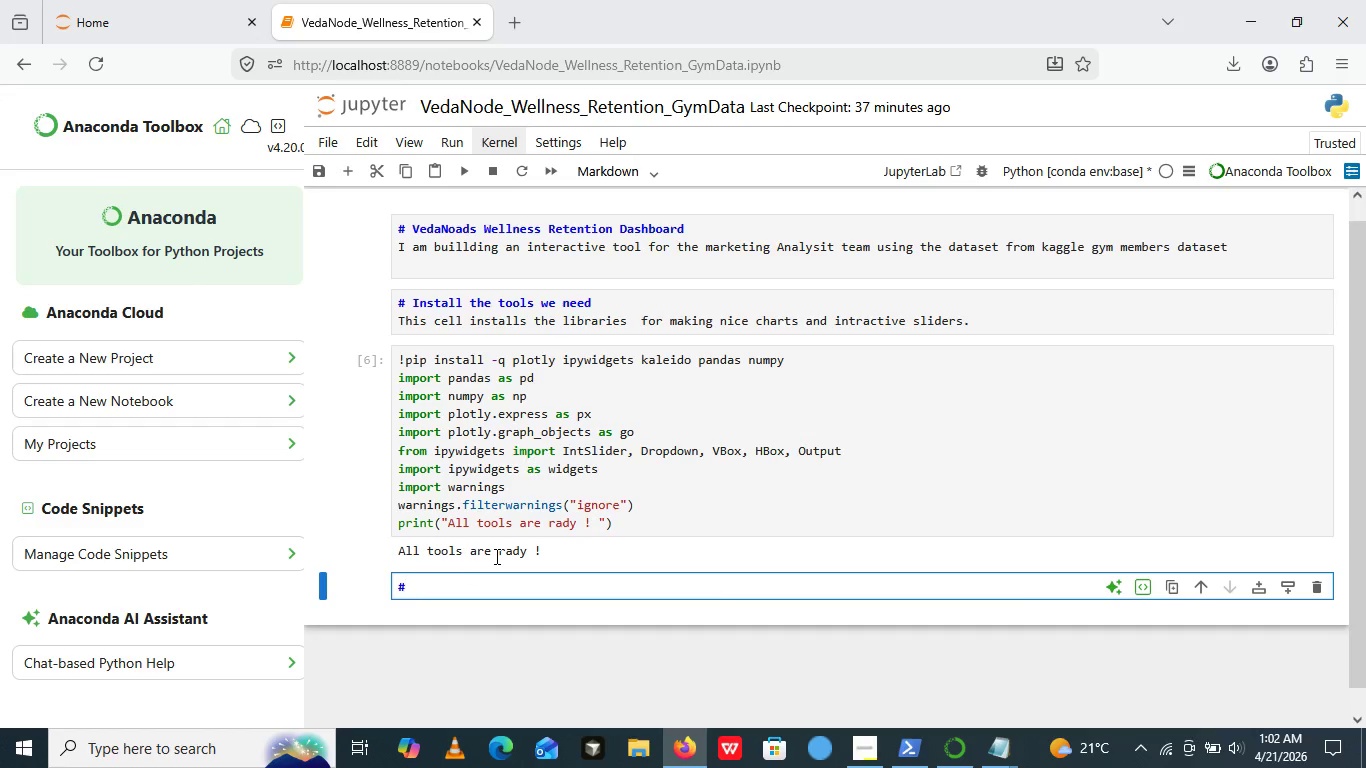 
left_click([457, 591])
 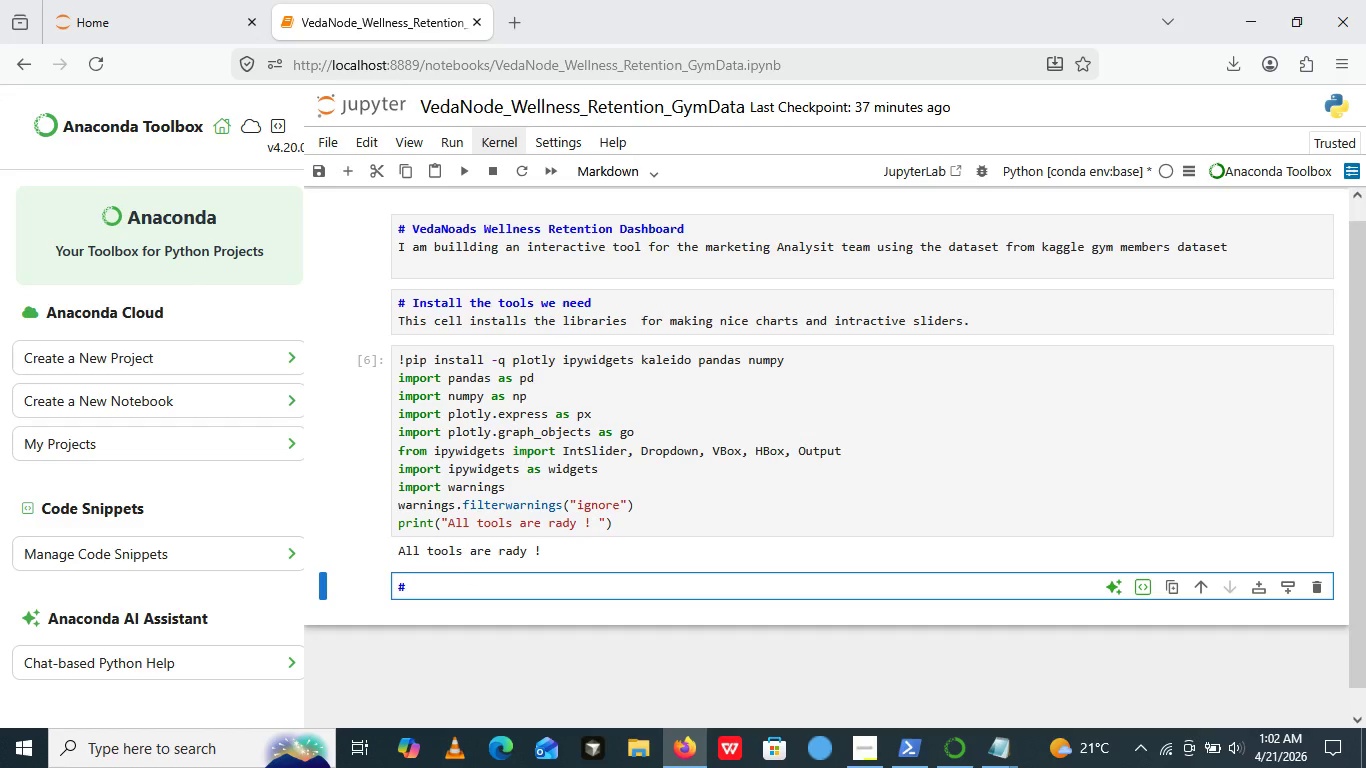 
type( #)
key(Backspace)
key(Backspace)
type( Lload you)
key(Backspace)
key(Backspace)
key(Backspace)
 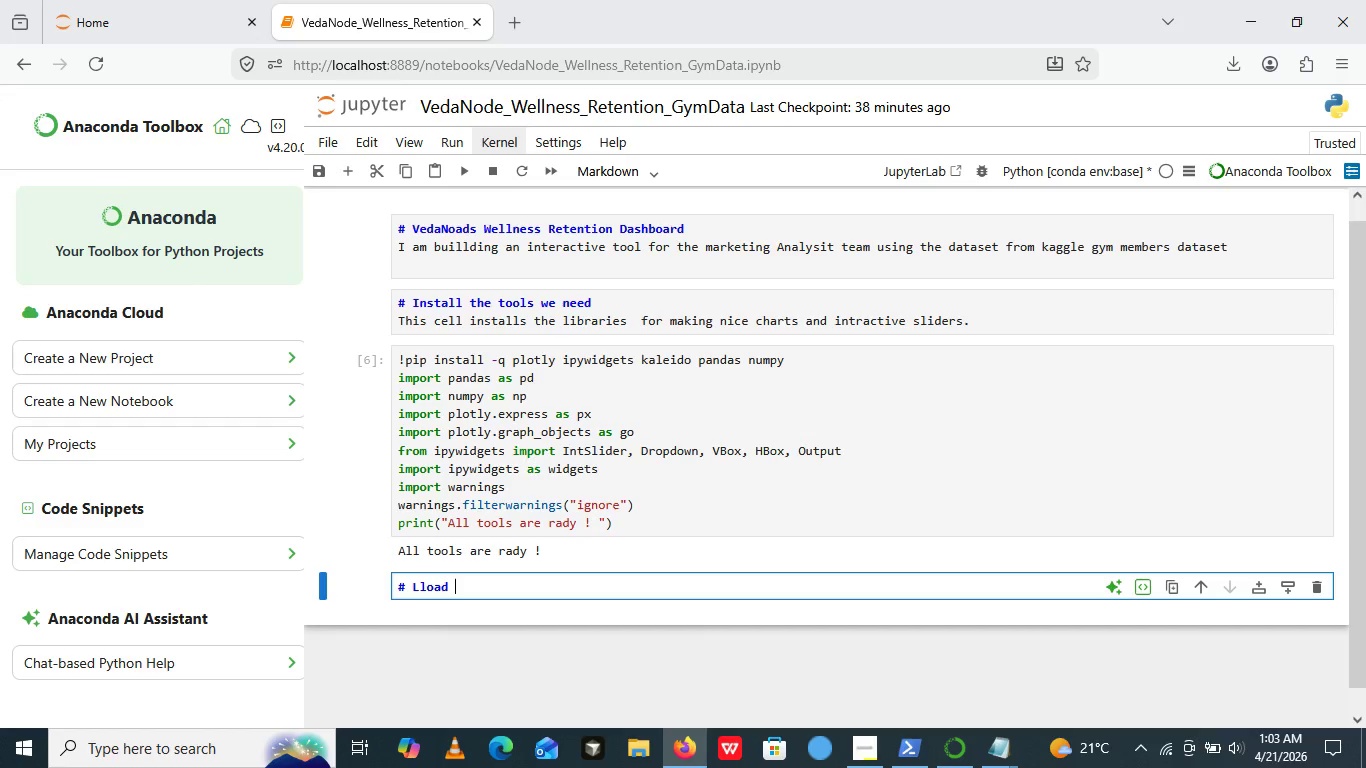 
wait(9.33)
 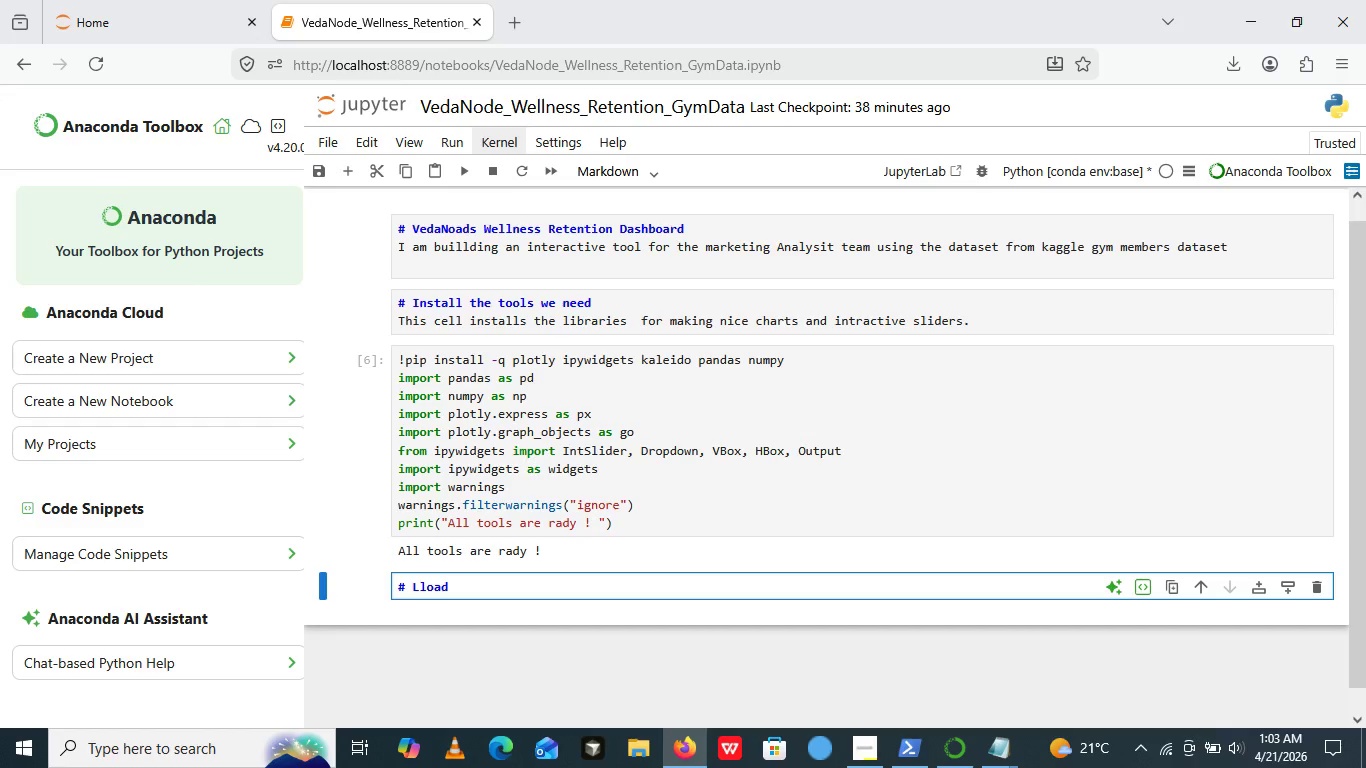 
type(the dataset)
 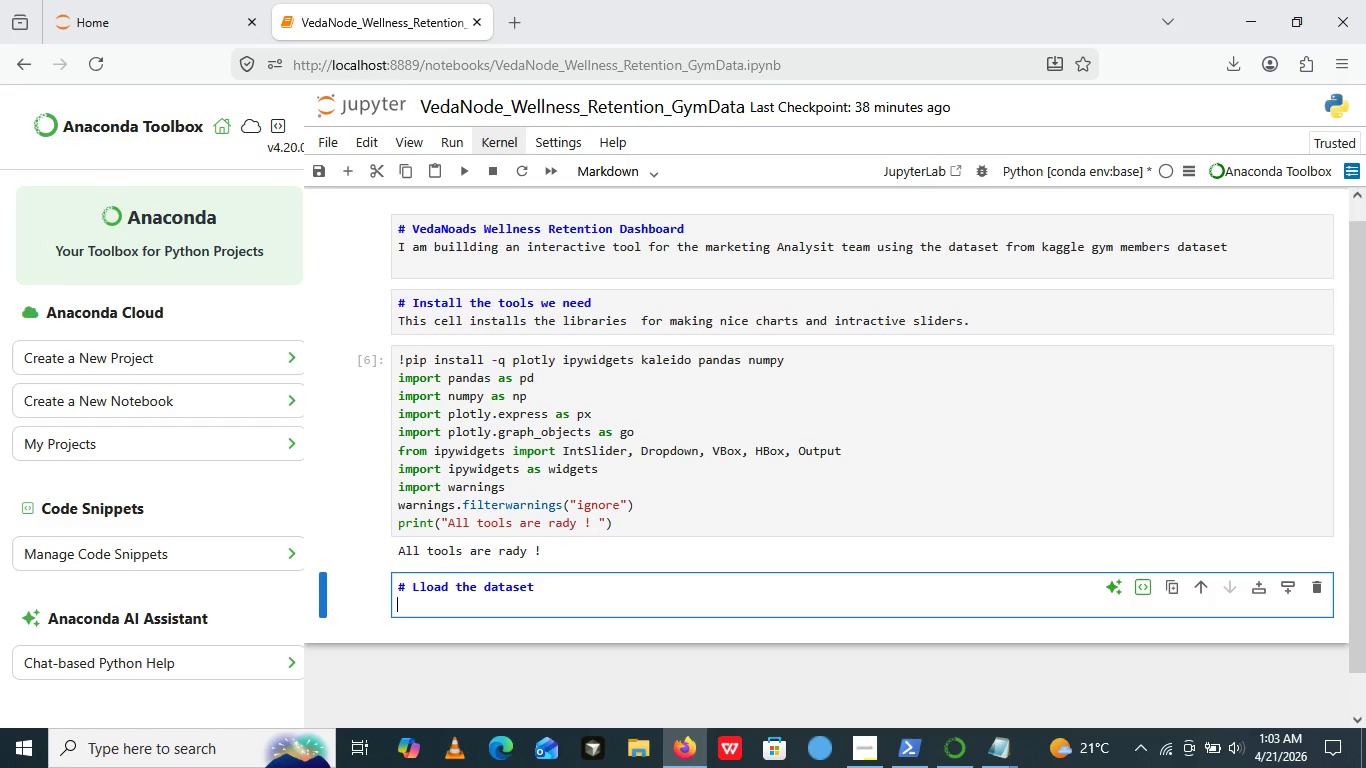 
key(Enter)
 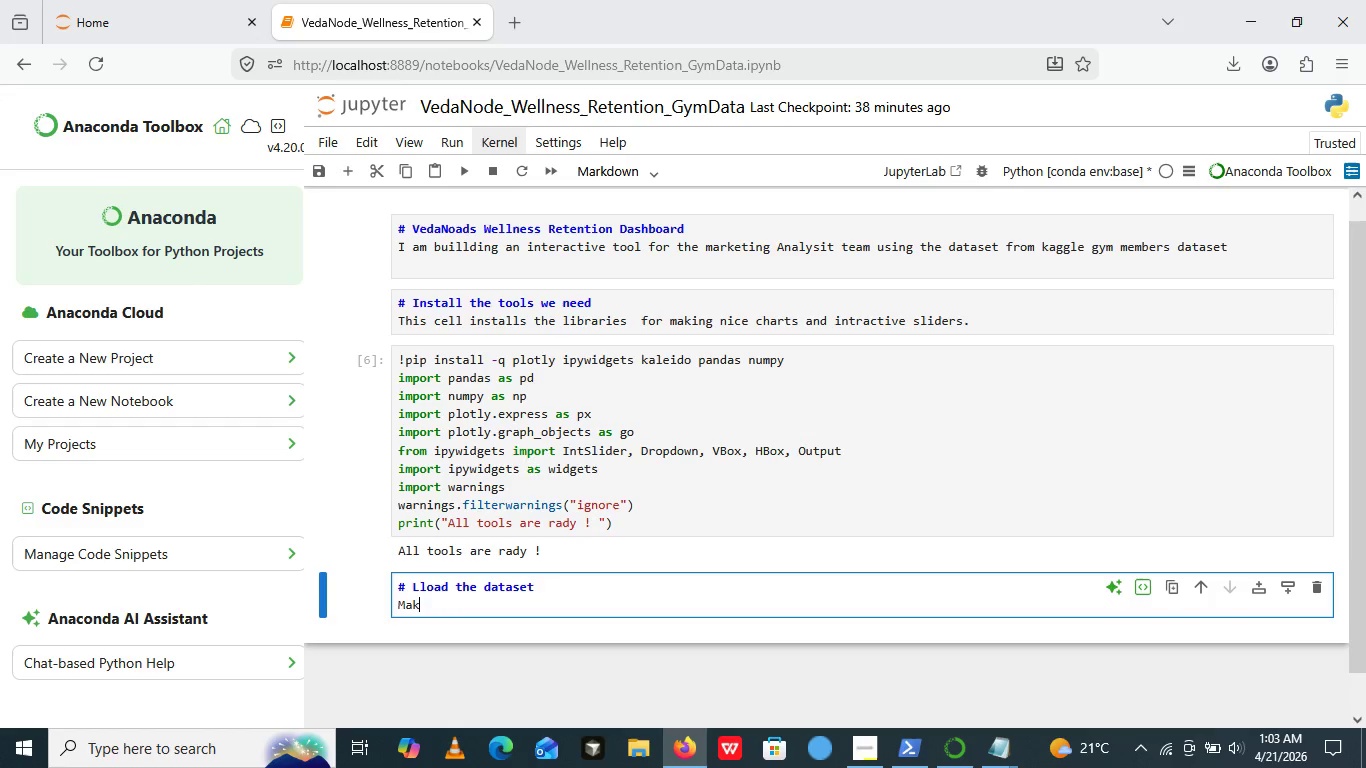 
type(Make su)
 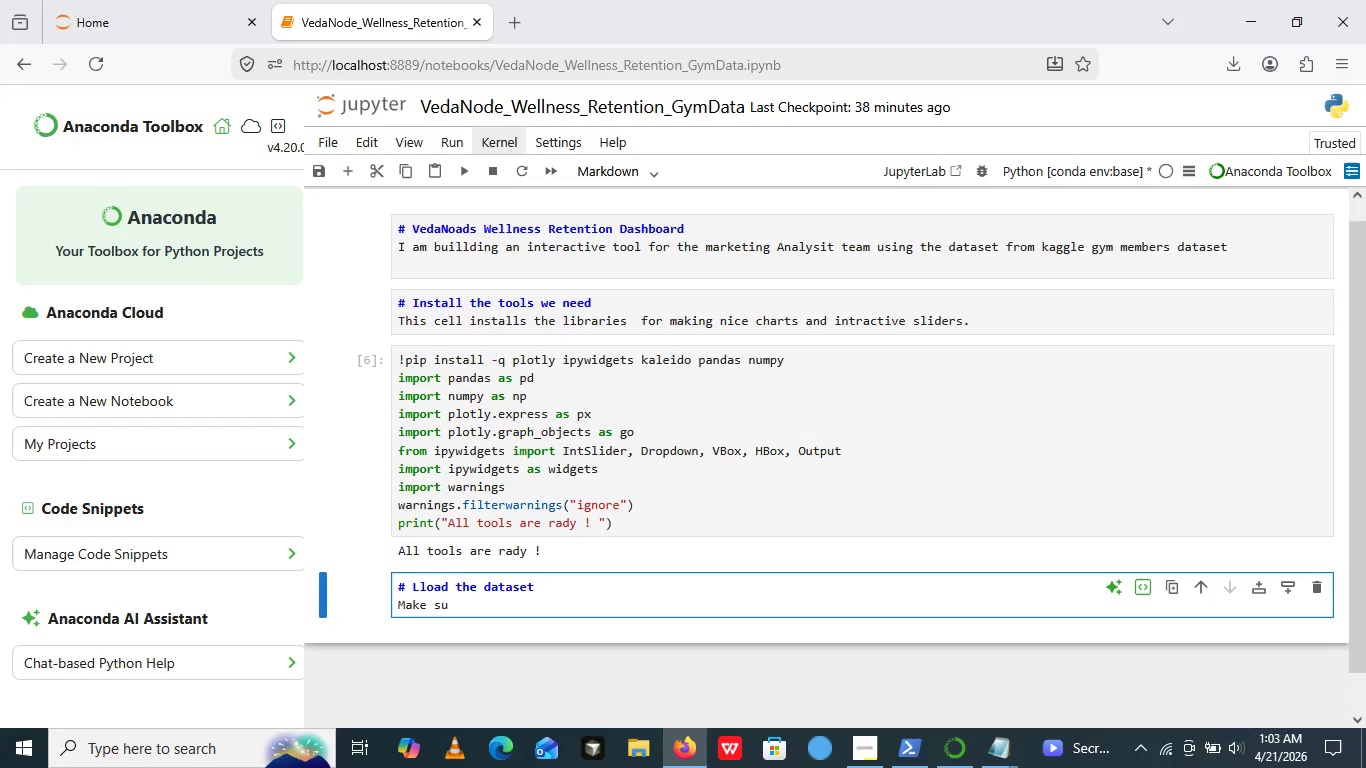 
wait(15.59)
 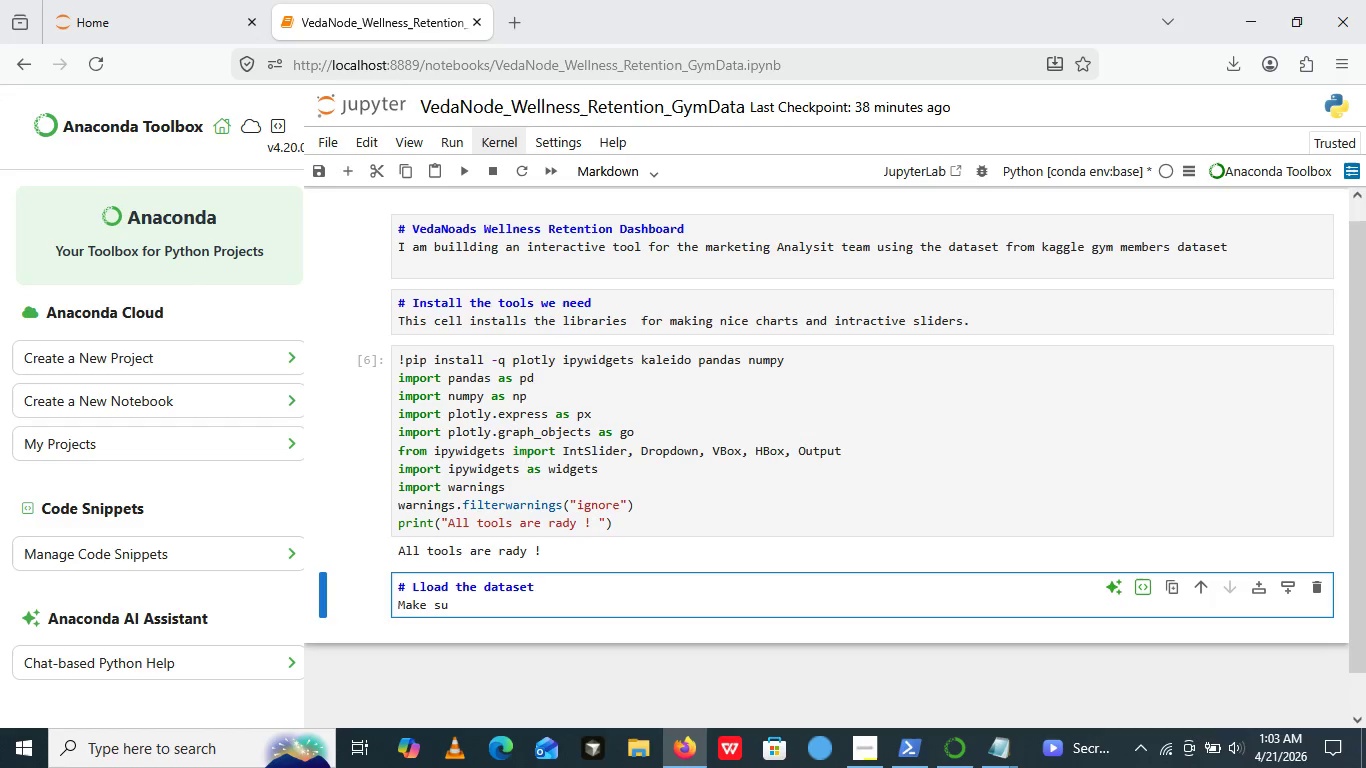 
key(Backspace)
 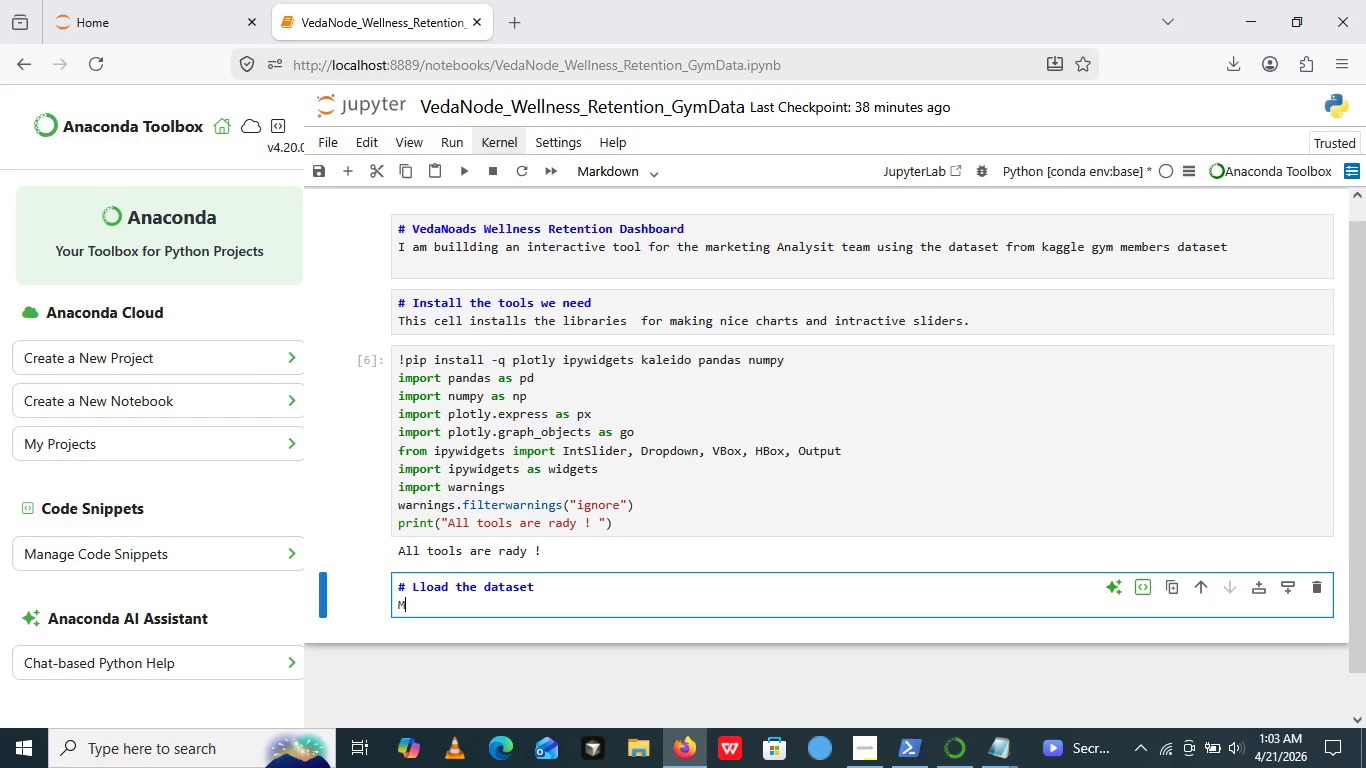 
key(Backspace)
 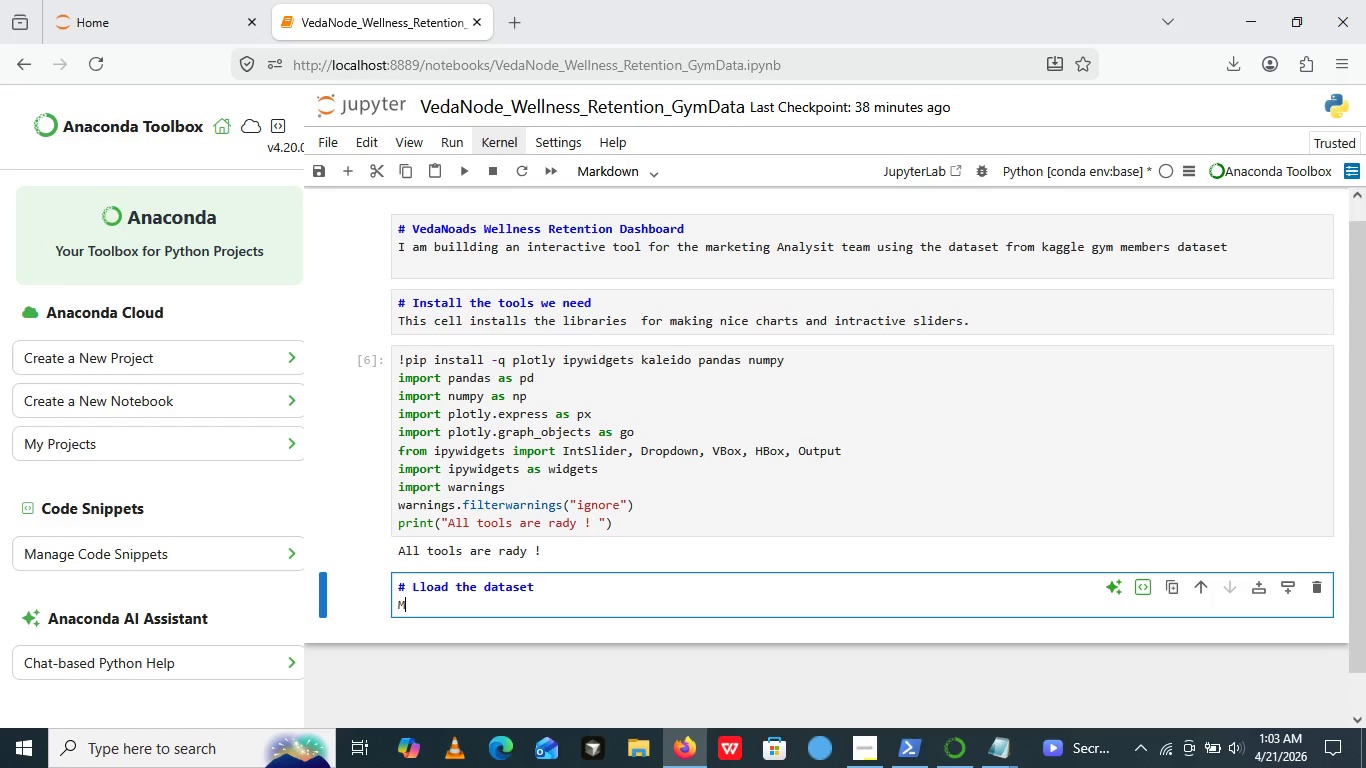 
key(Backspace)
 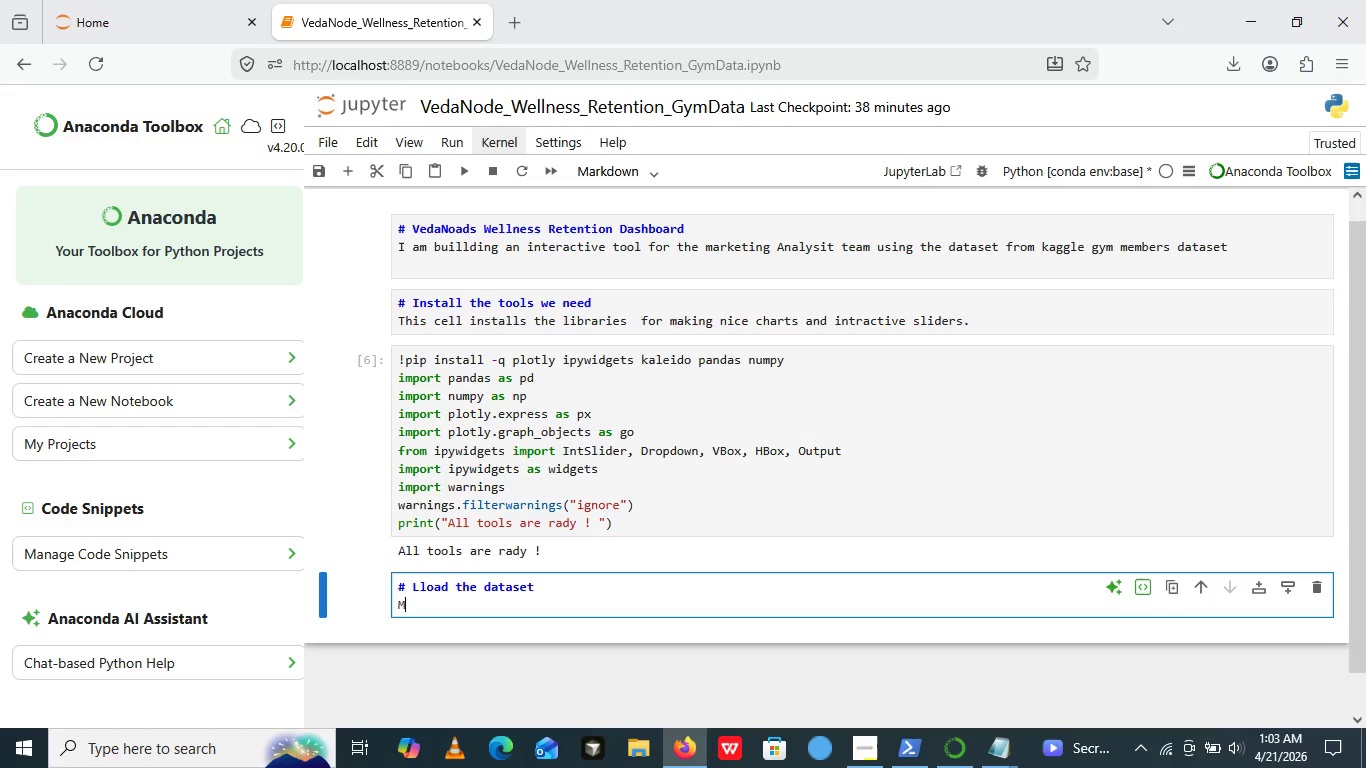 
key(Backspace)
 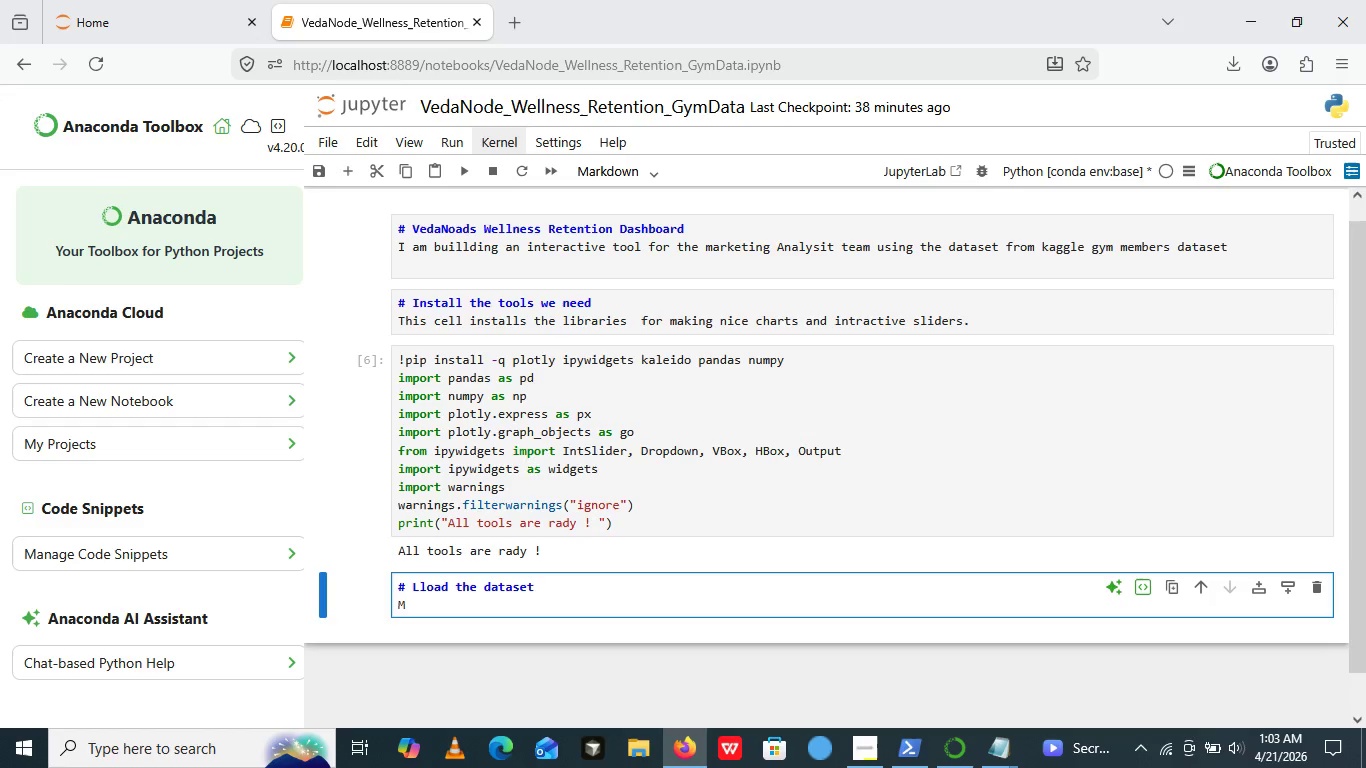 
key(Backspace)
 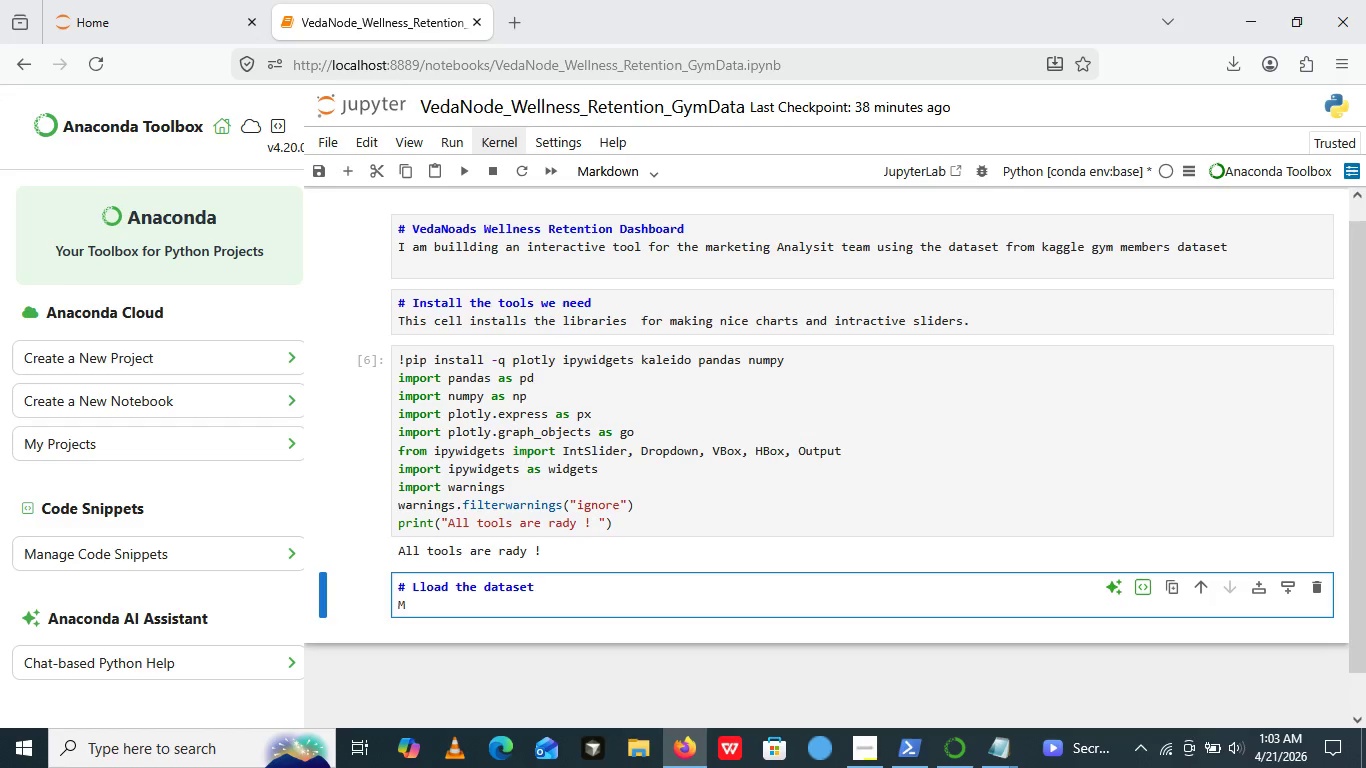 
key(Backspace)
 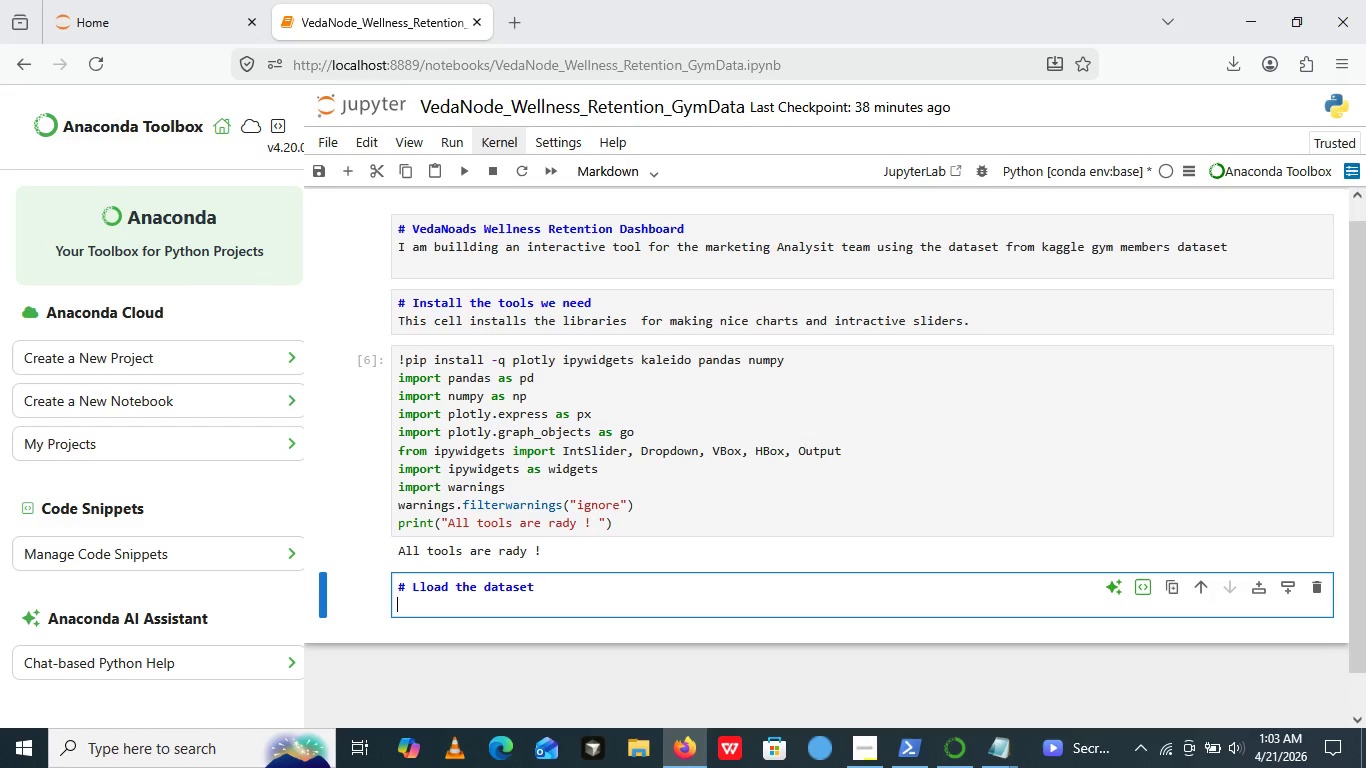 
key(Backspace)
 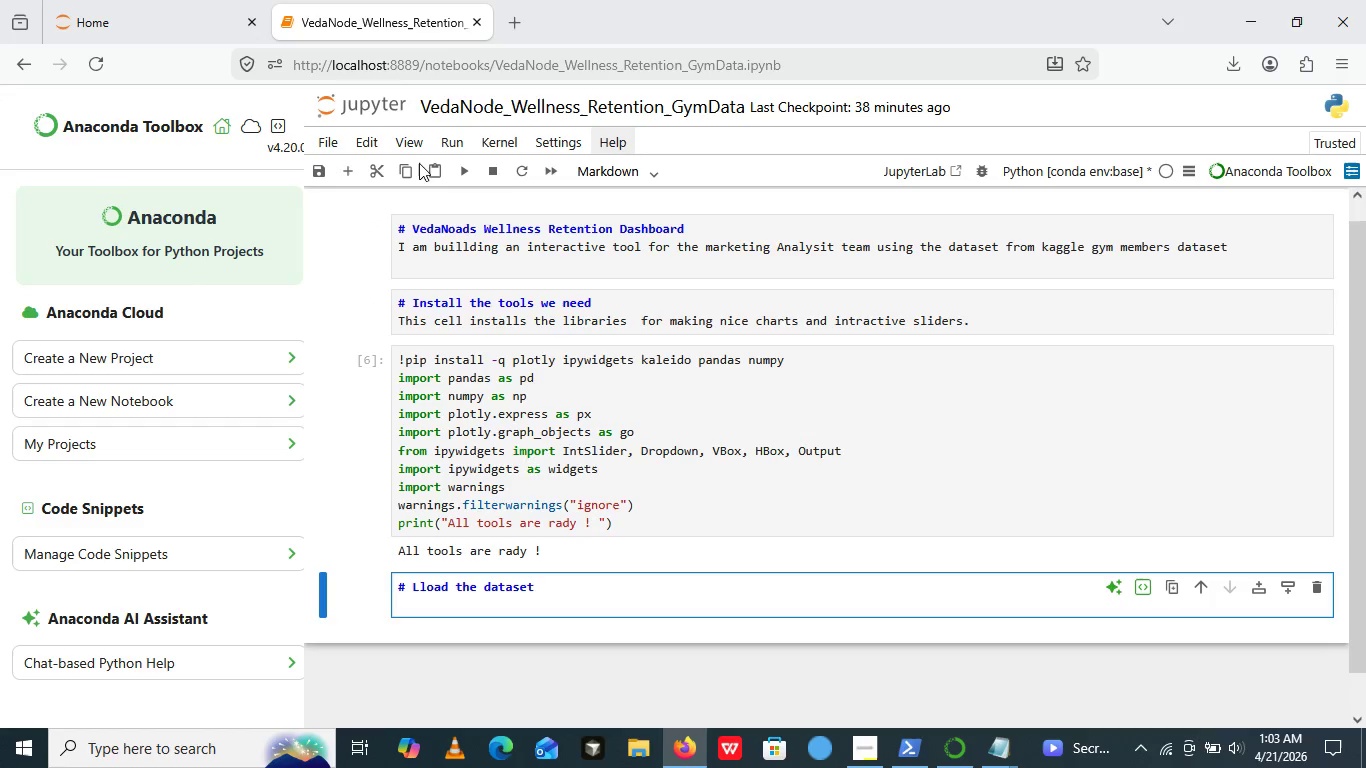 
wait(6.27)
 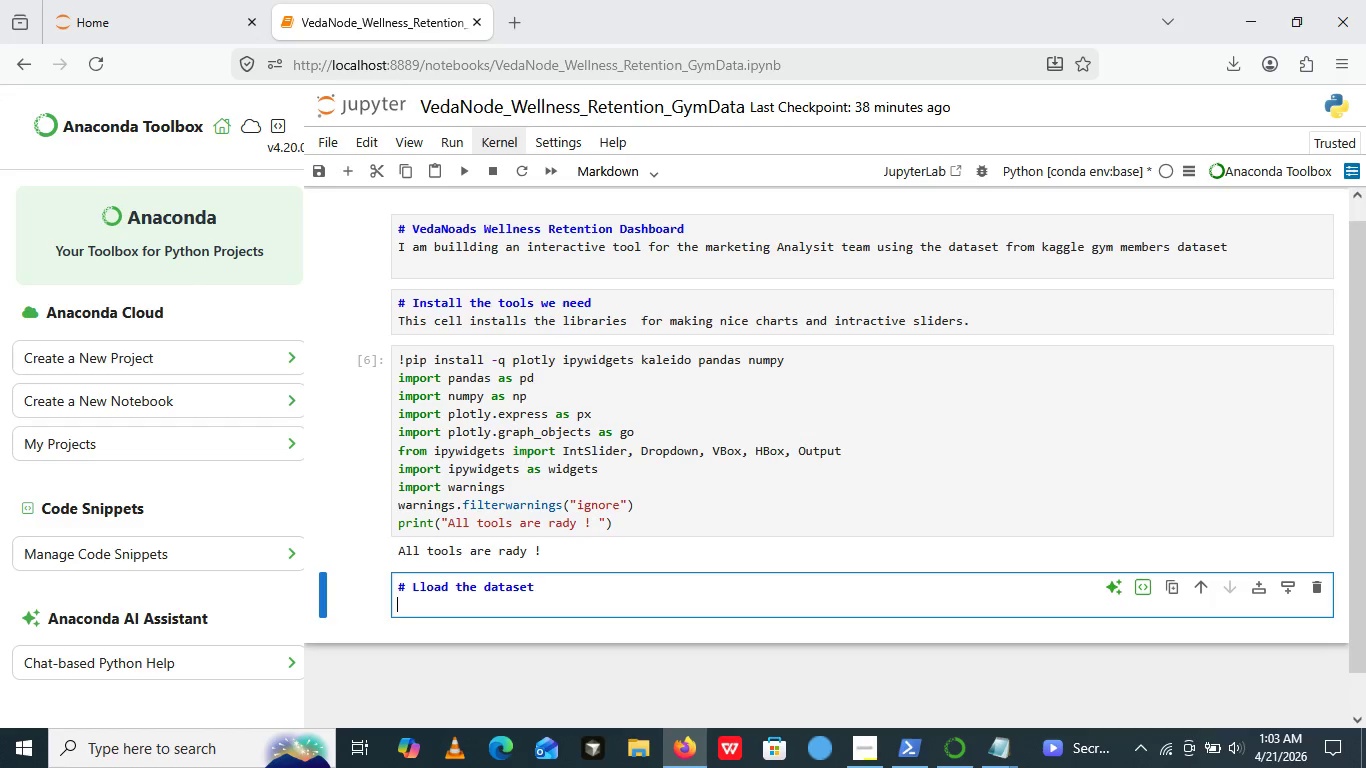 
left_click([463, 152])
 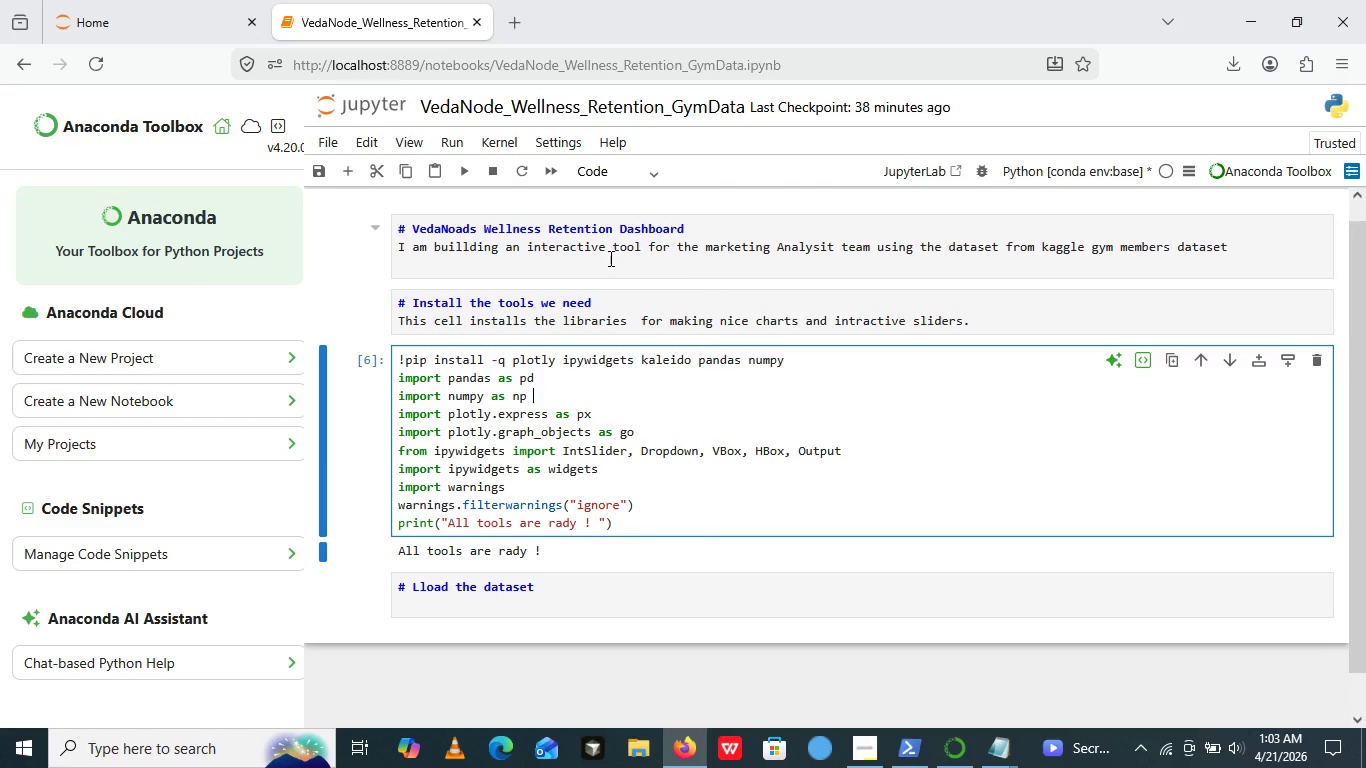 
left_click([1135, 393])
 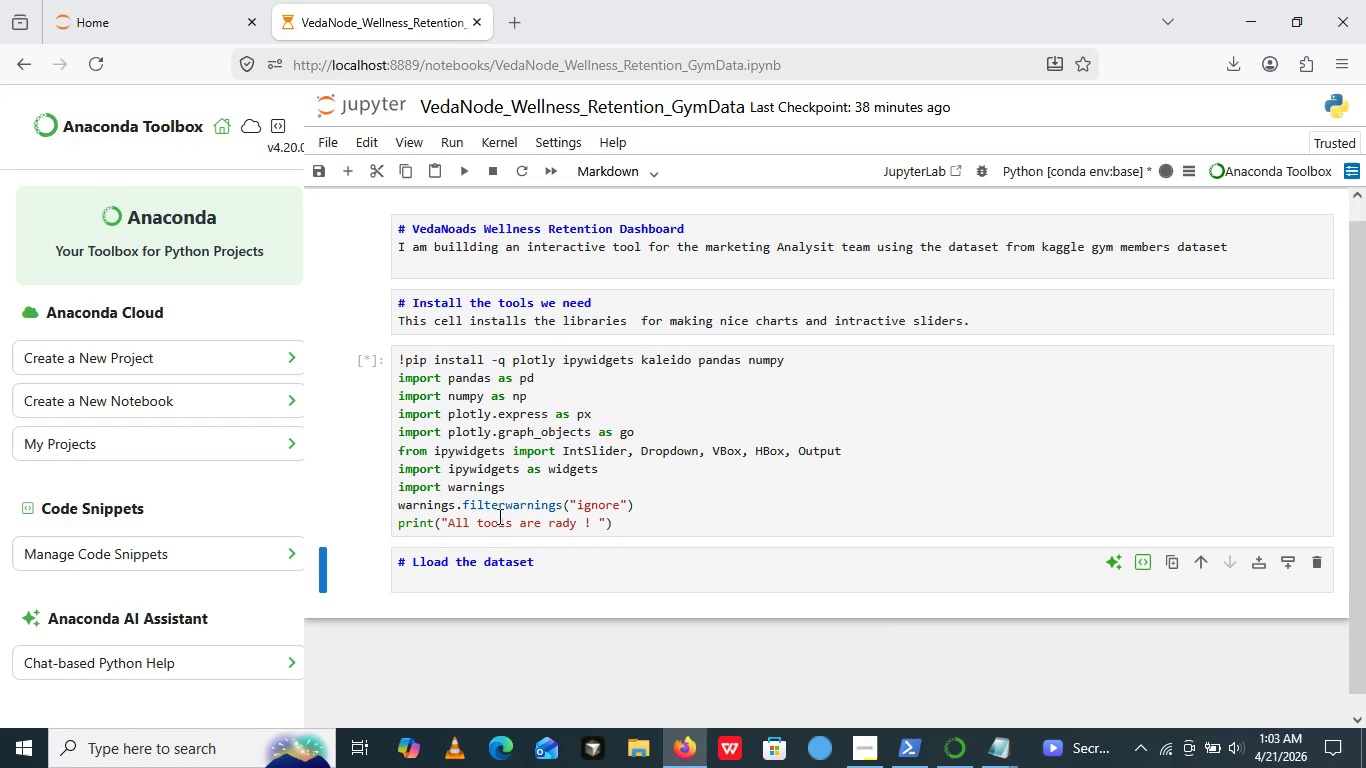 
left_click([457, 176])
 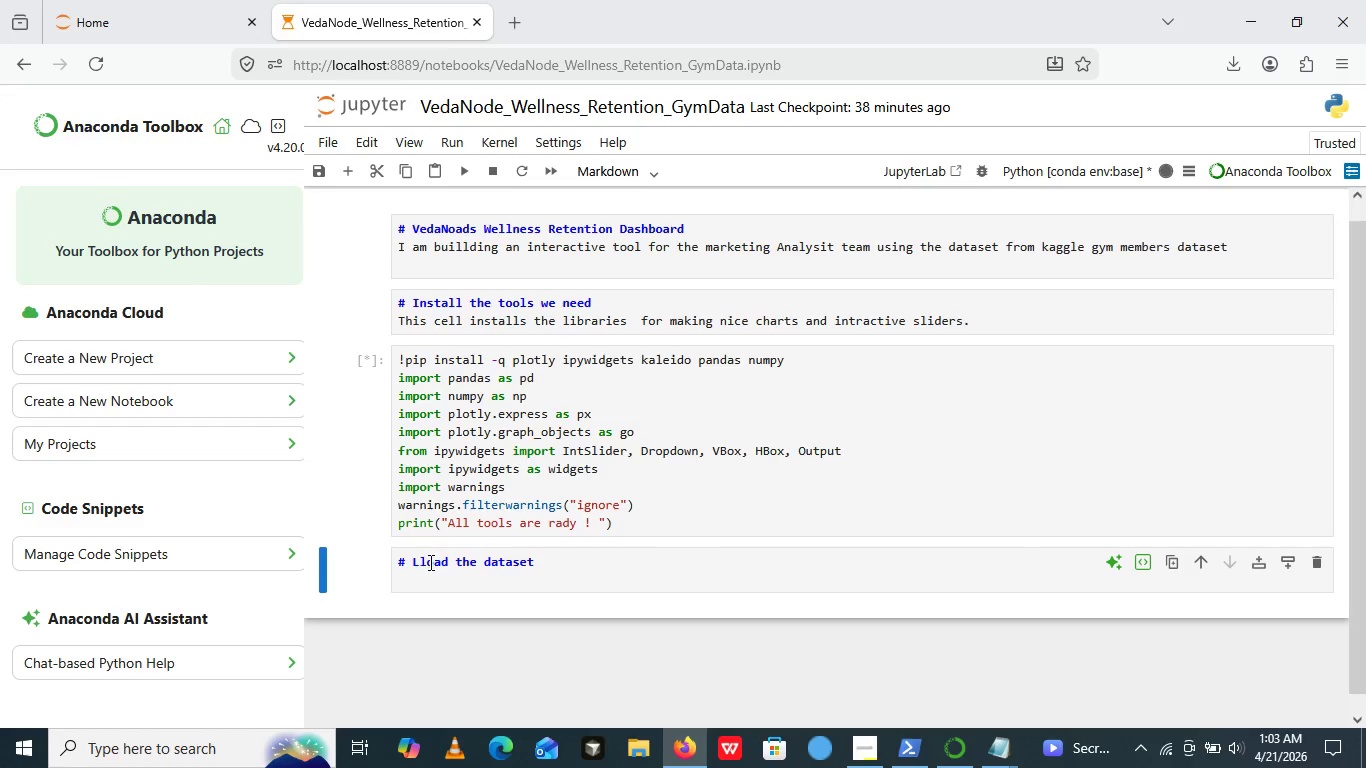 
left_click([429, 562])
 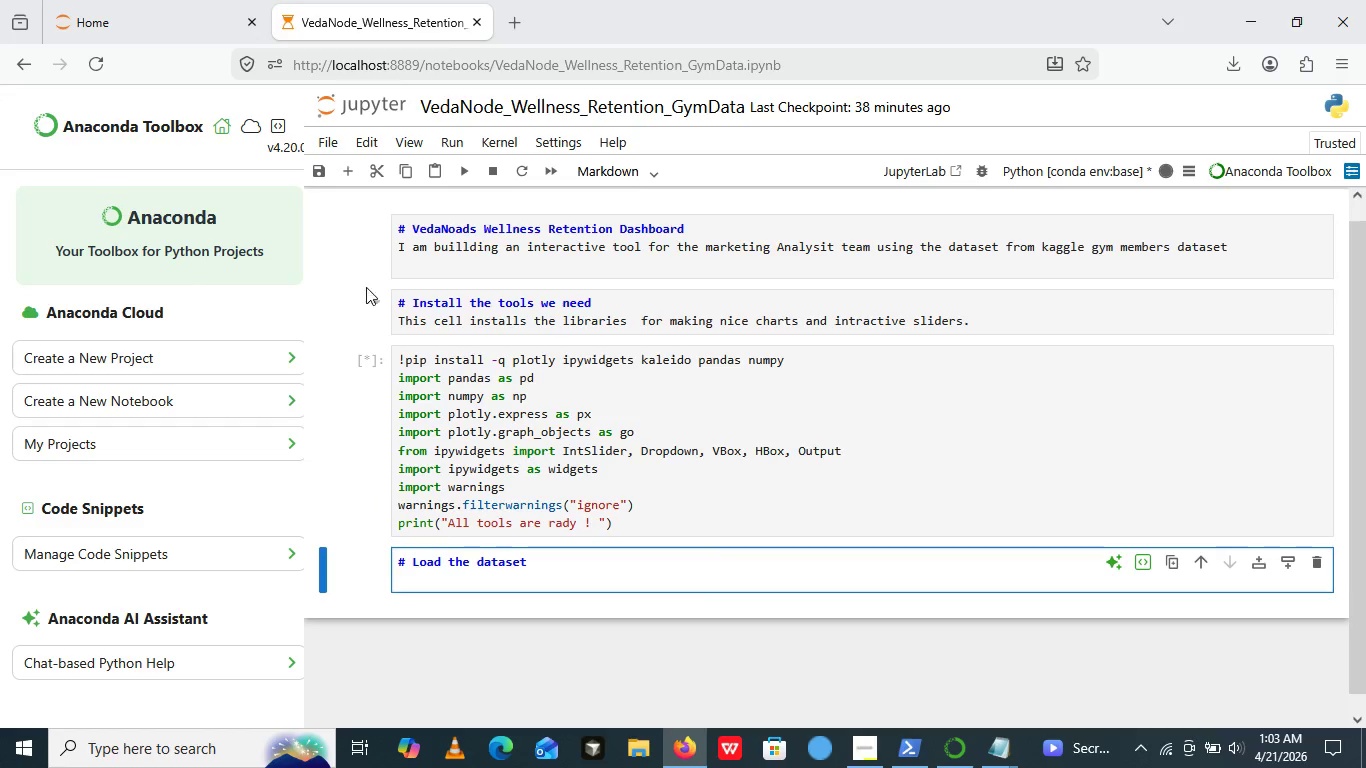 
key(Backspace)
 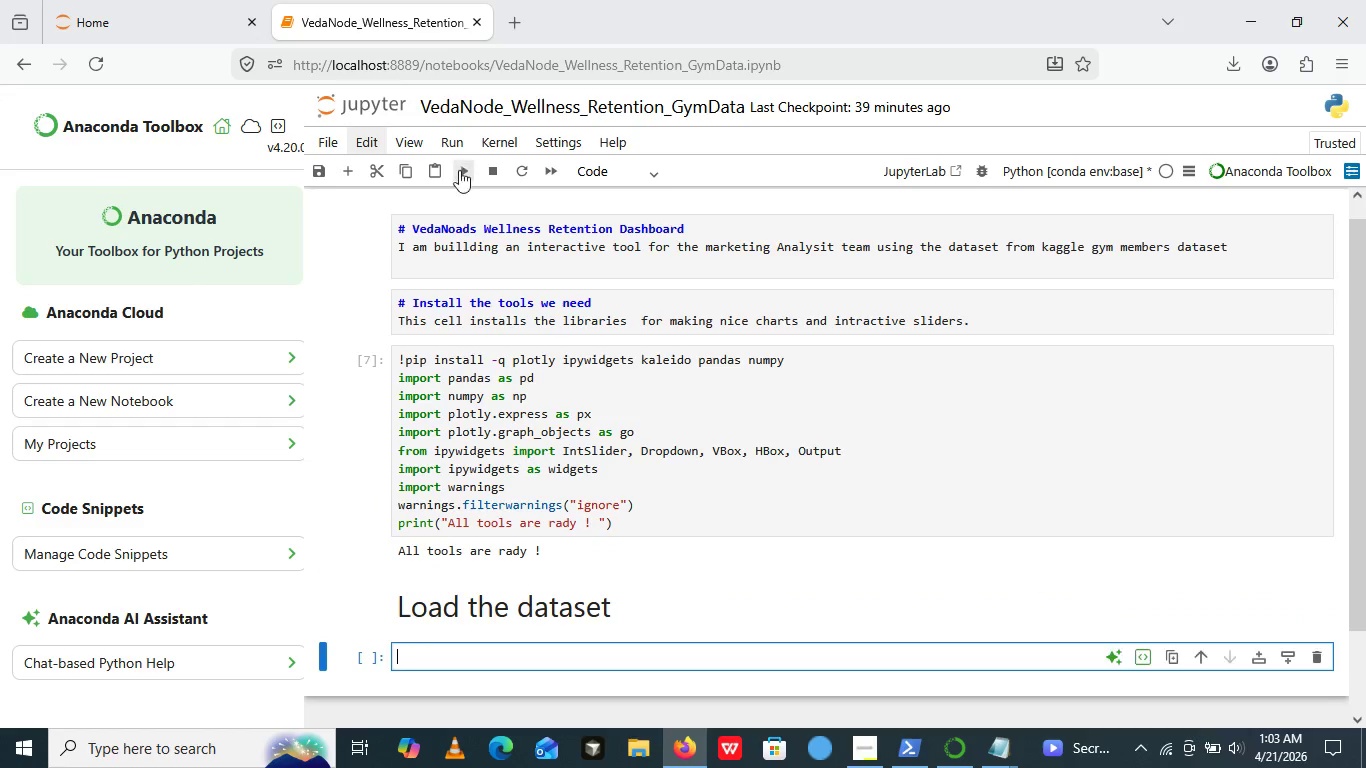 
left_click([456, 160])
 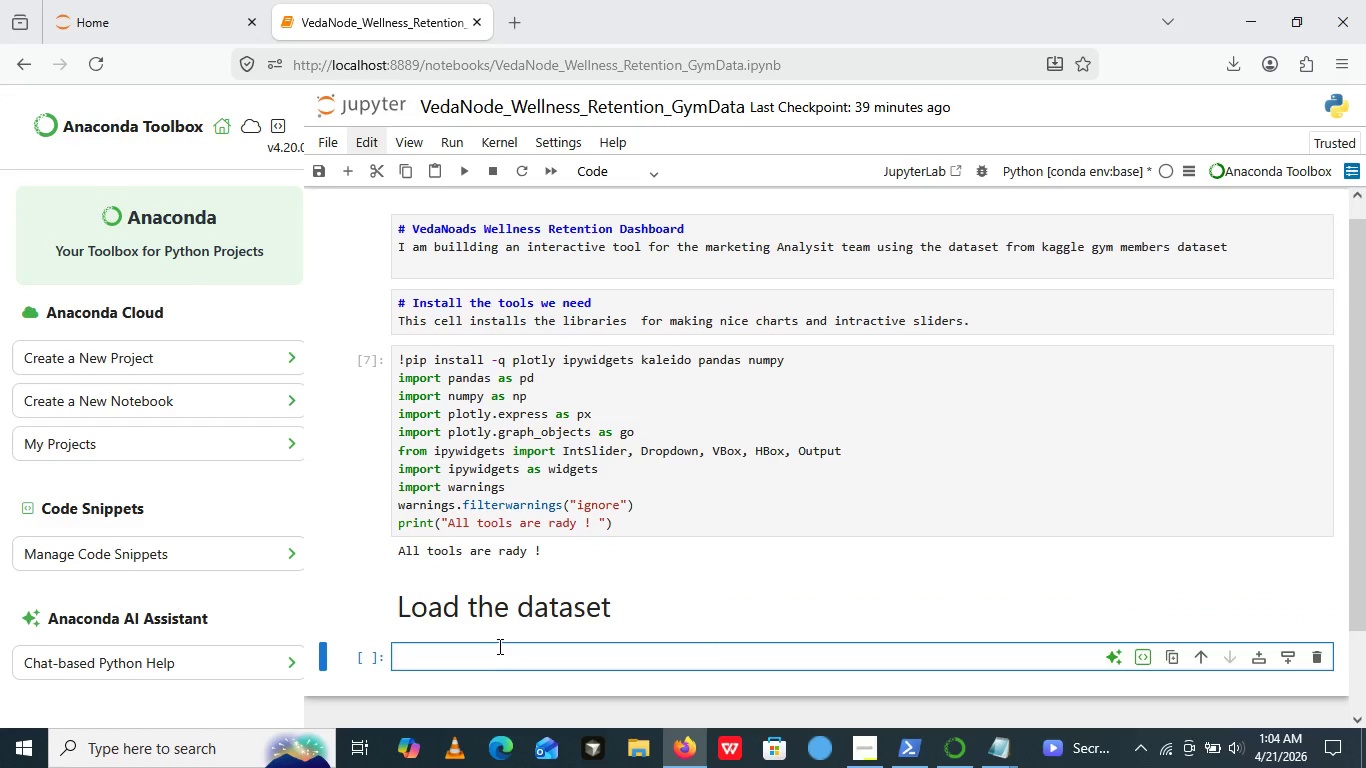 
left_click([498, 647])
 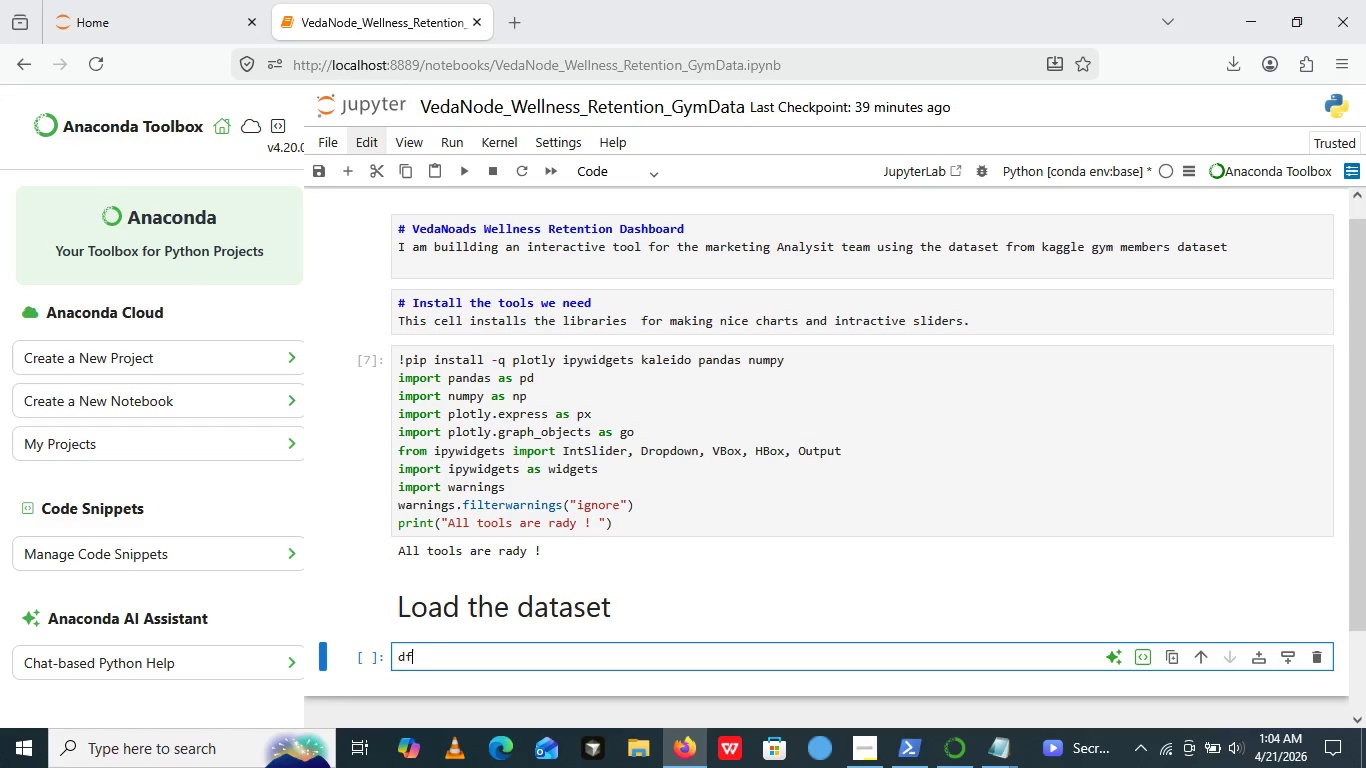 
type(df.)
key(Backspace)
type(_raw =pd)
 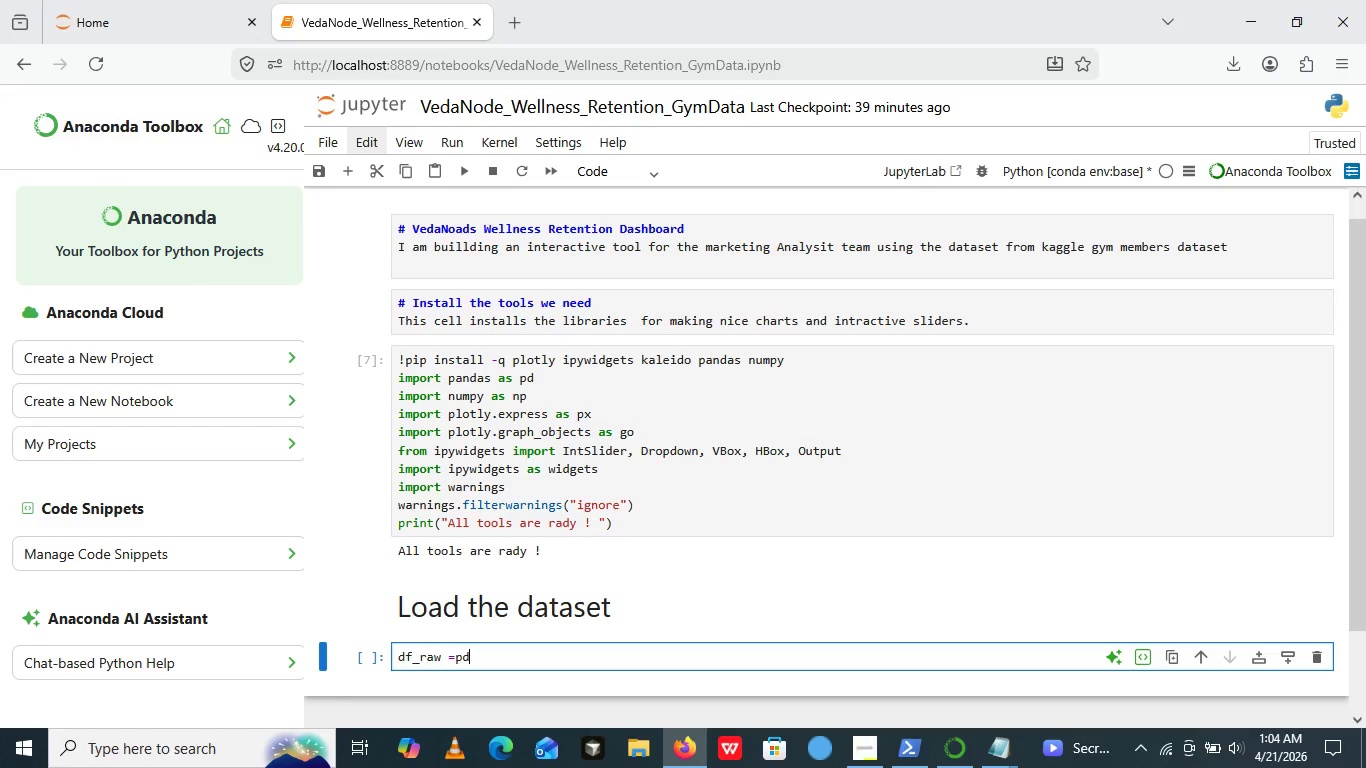 
type(.read )
key(Backspace)
type(_csv())
 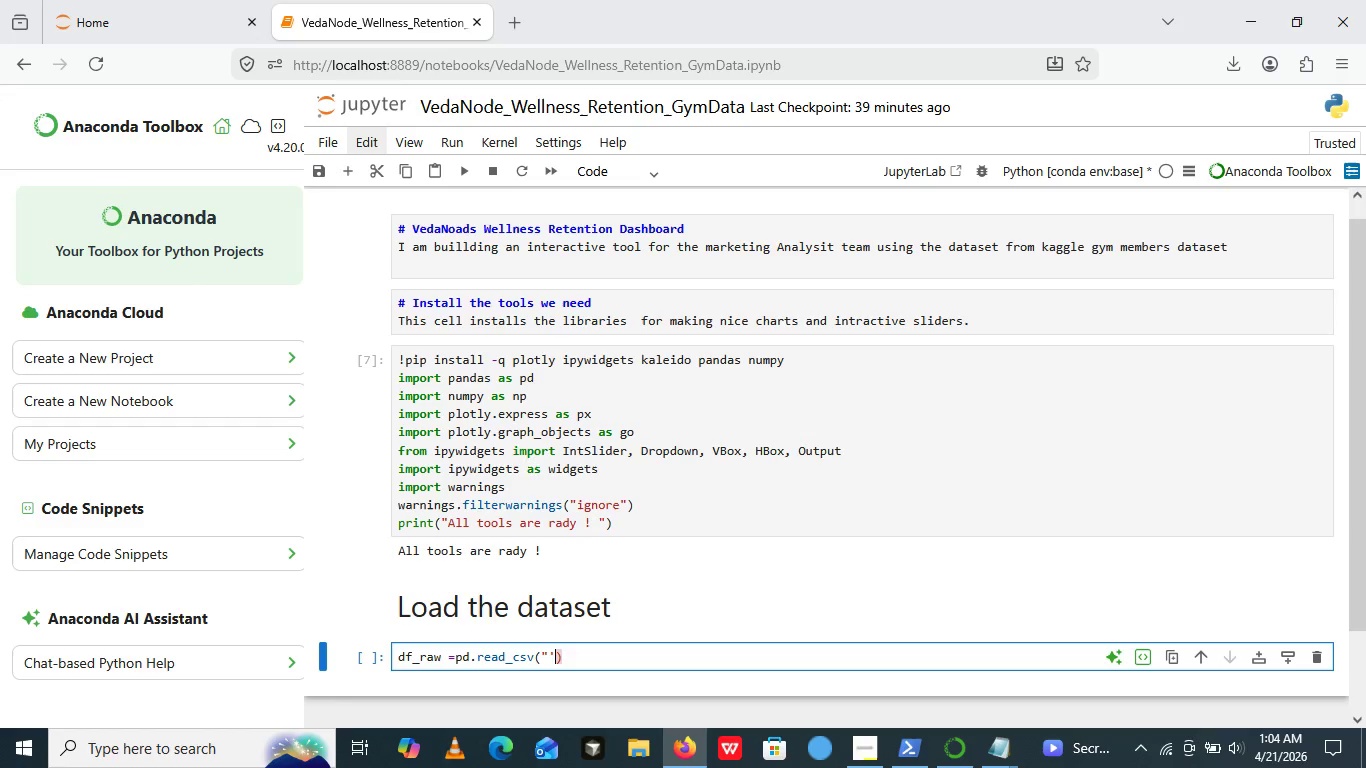 
key(ArrowLeft)
 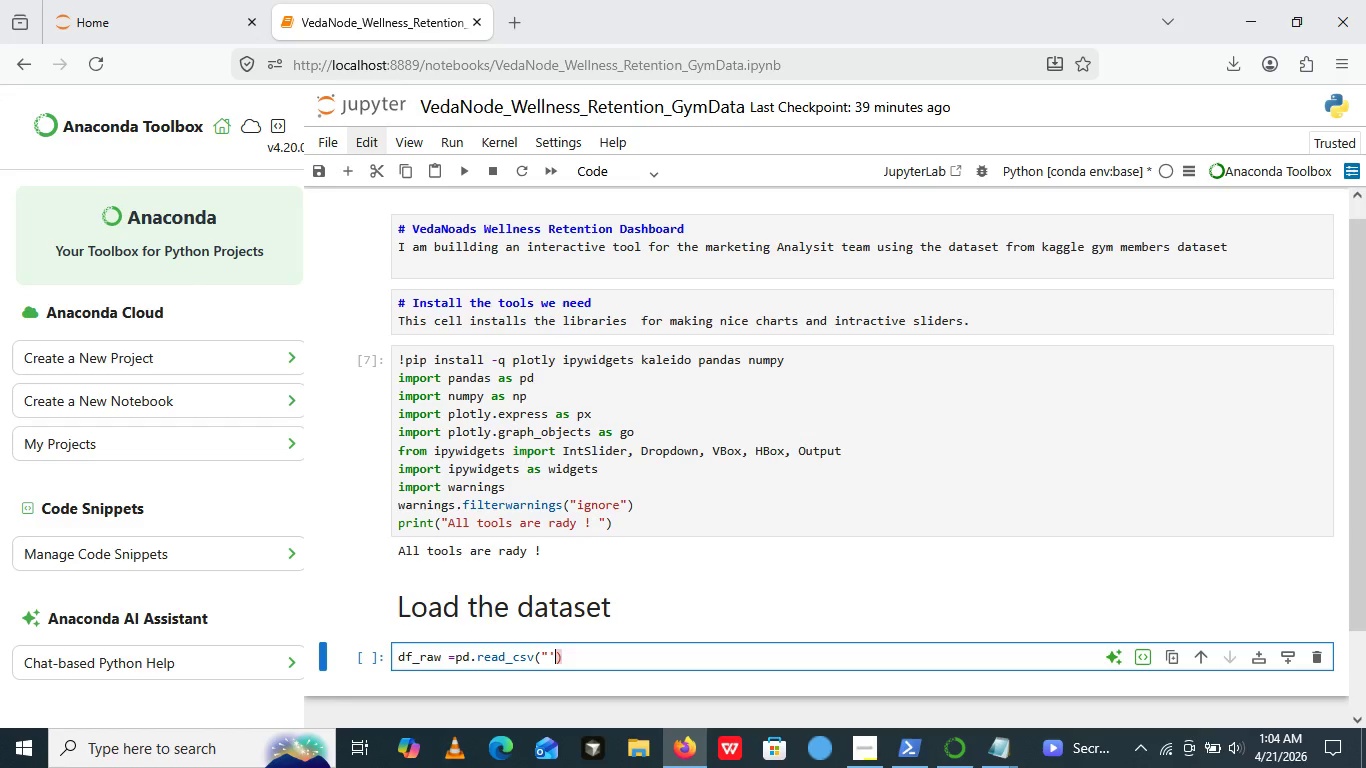 
key(Shift+ShiftRight)
 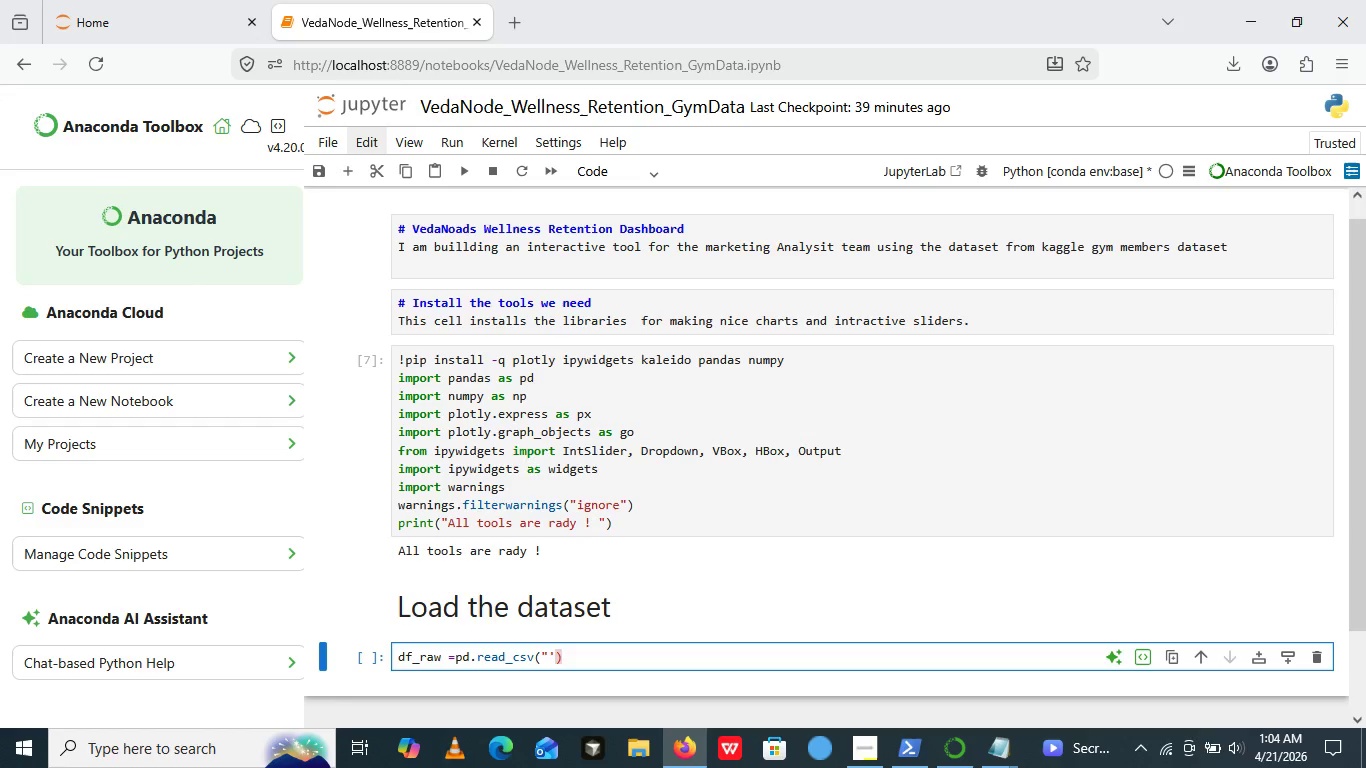 
key(Shift+Quote)
 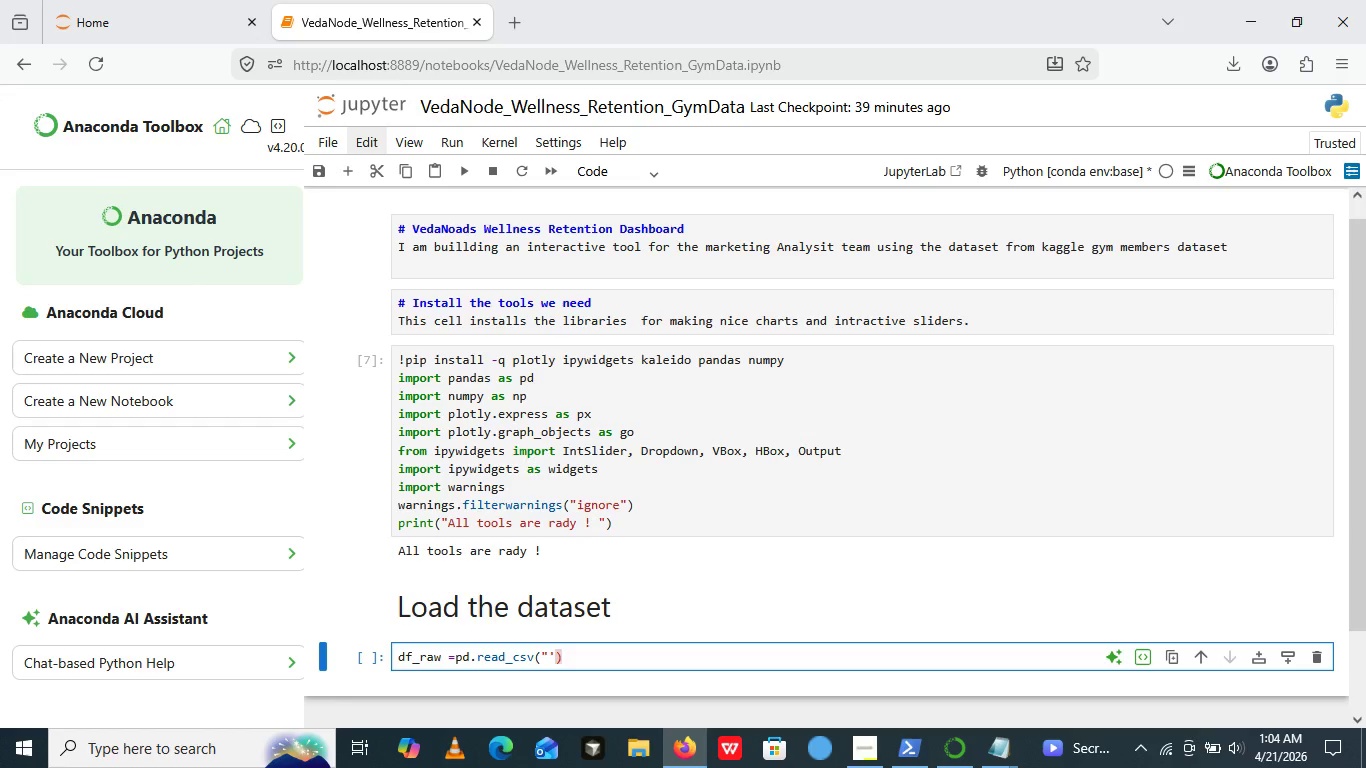 
key(Quote)
 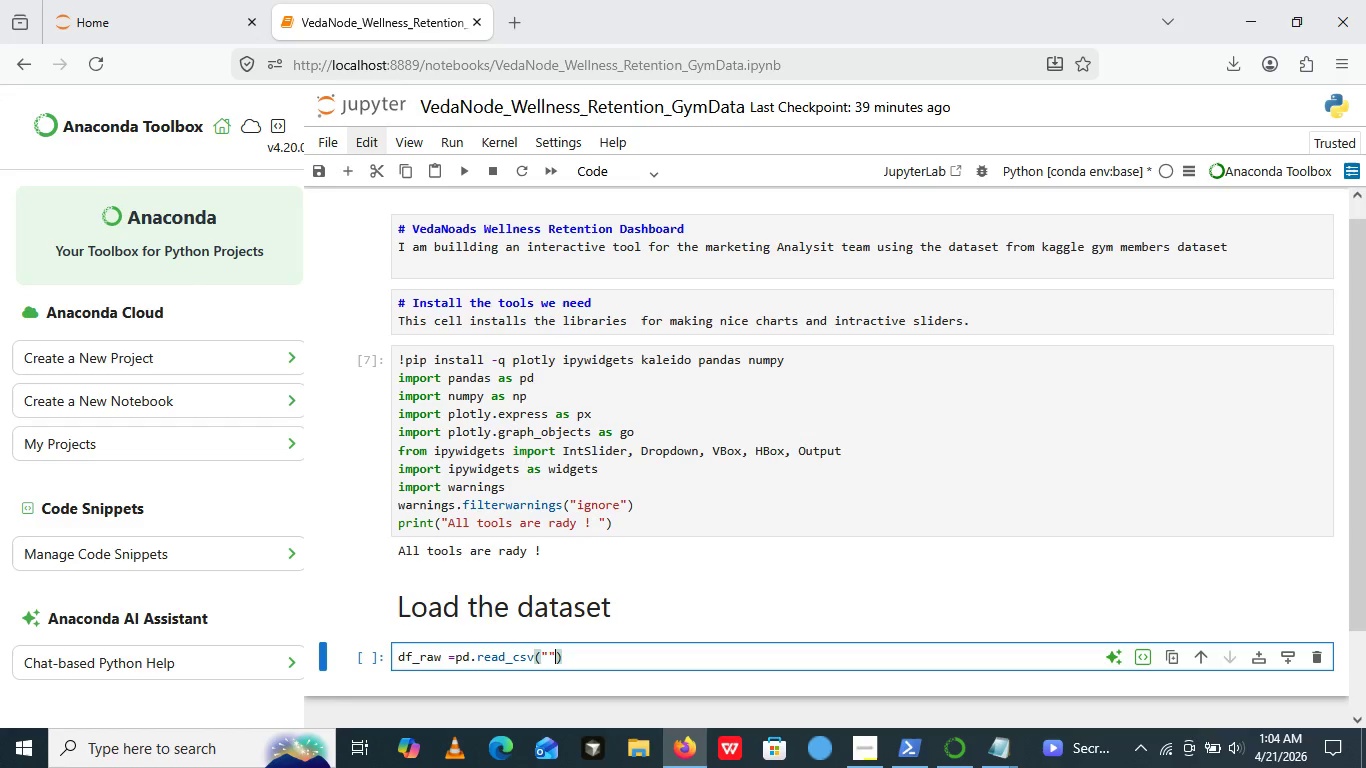 
key(Backspace)
 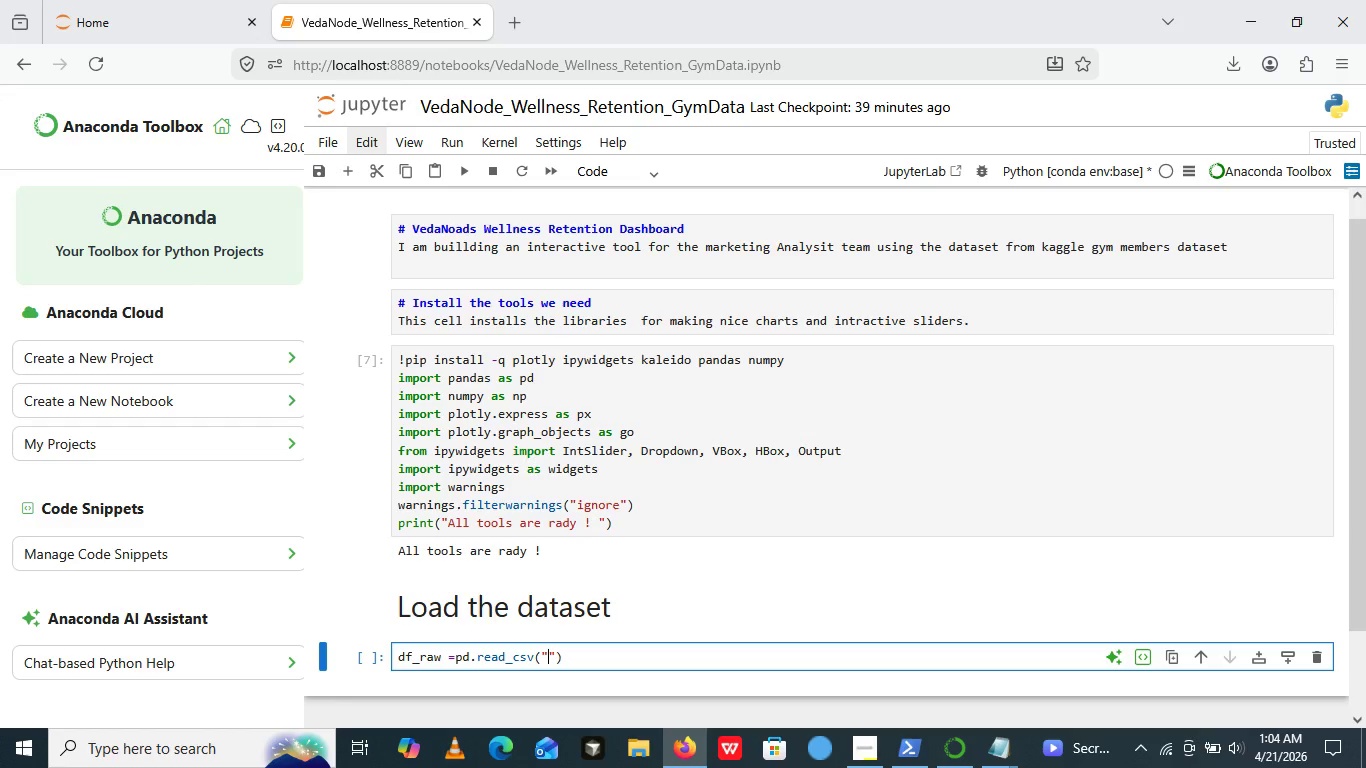 
key(Shift+Quote)
 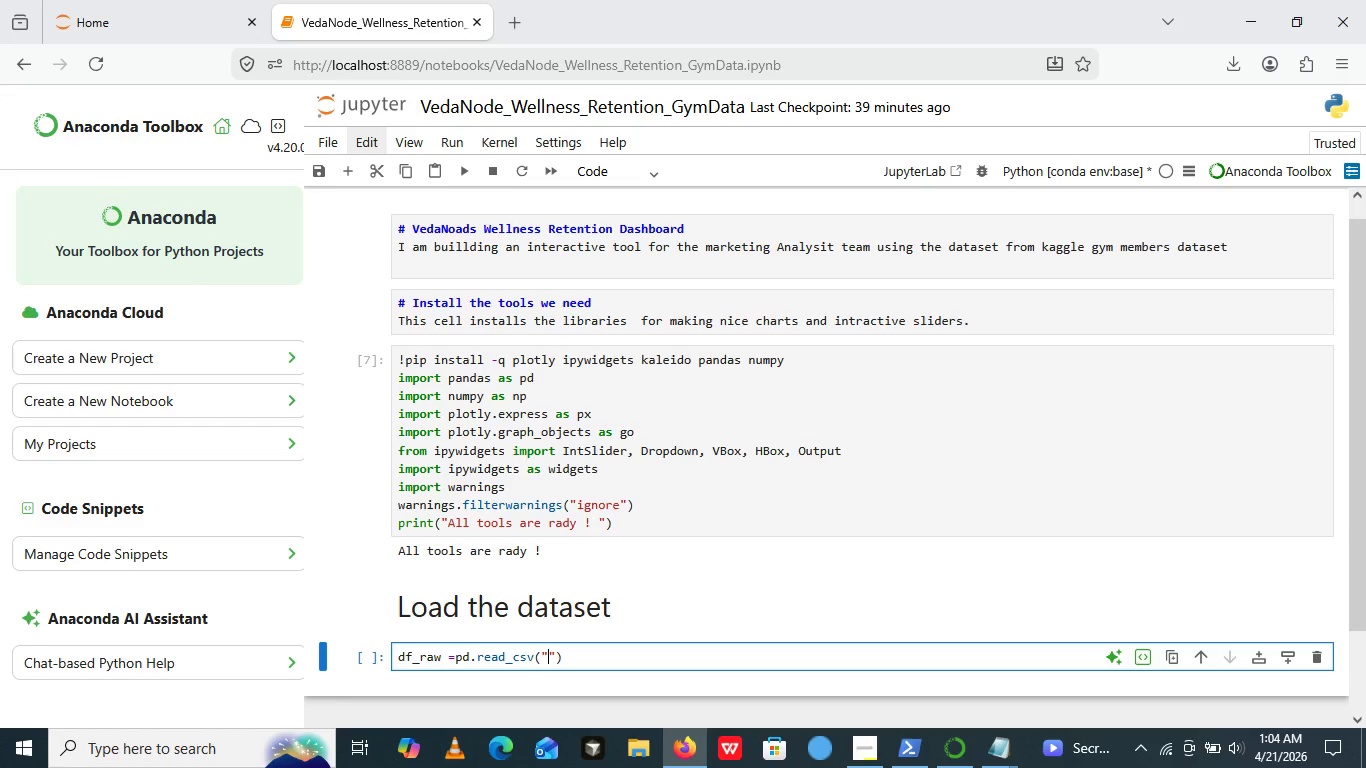 
key(ArrowLeft)
 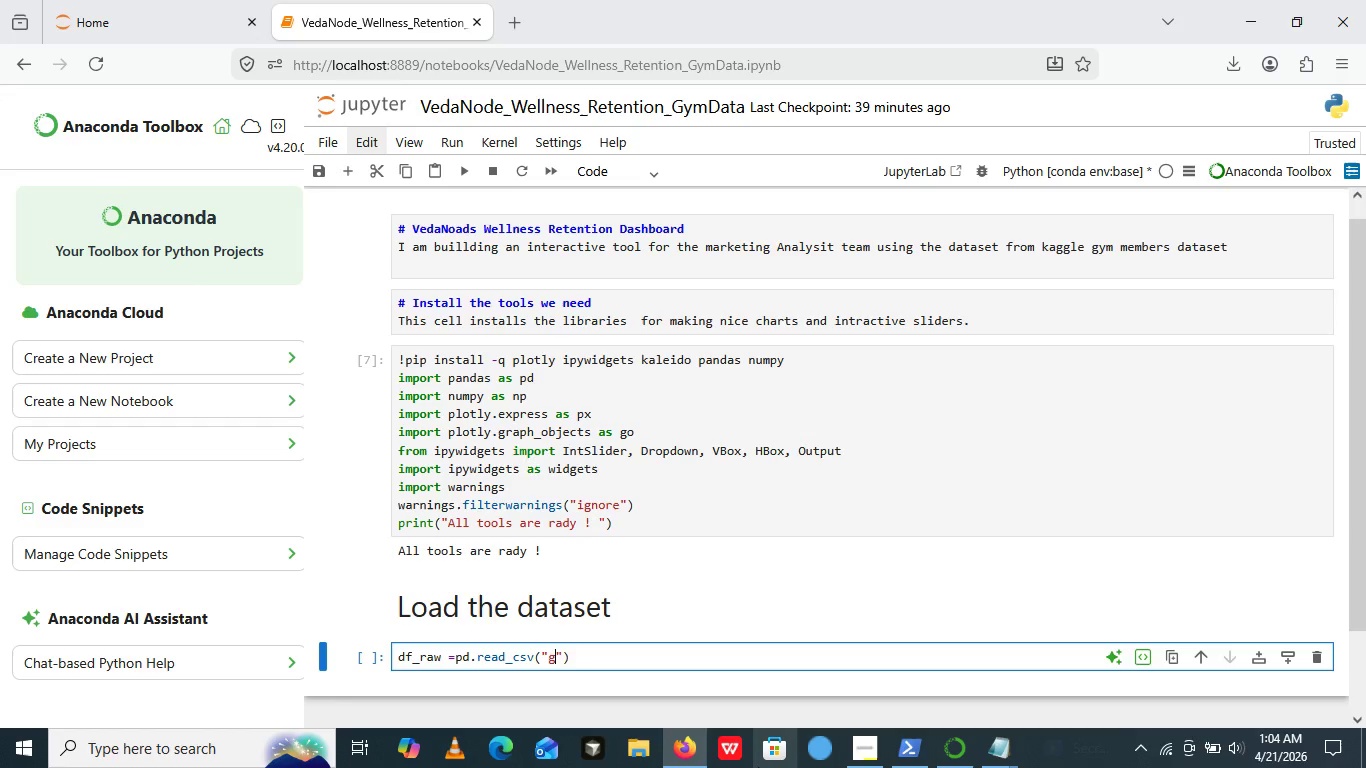 
type(gym )
key(Backspace)
type(_members)
 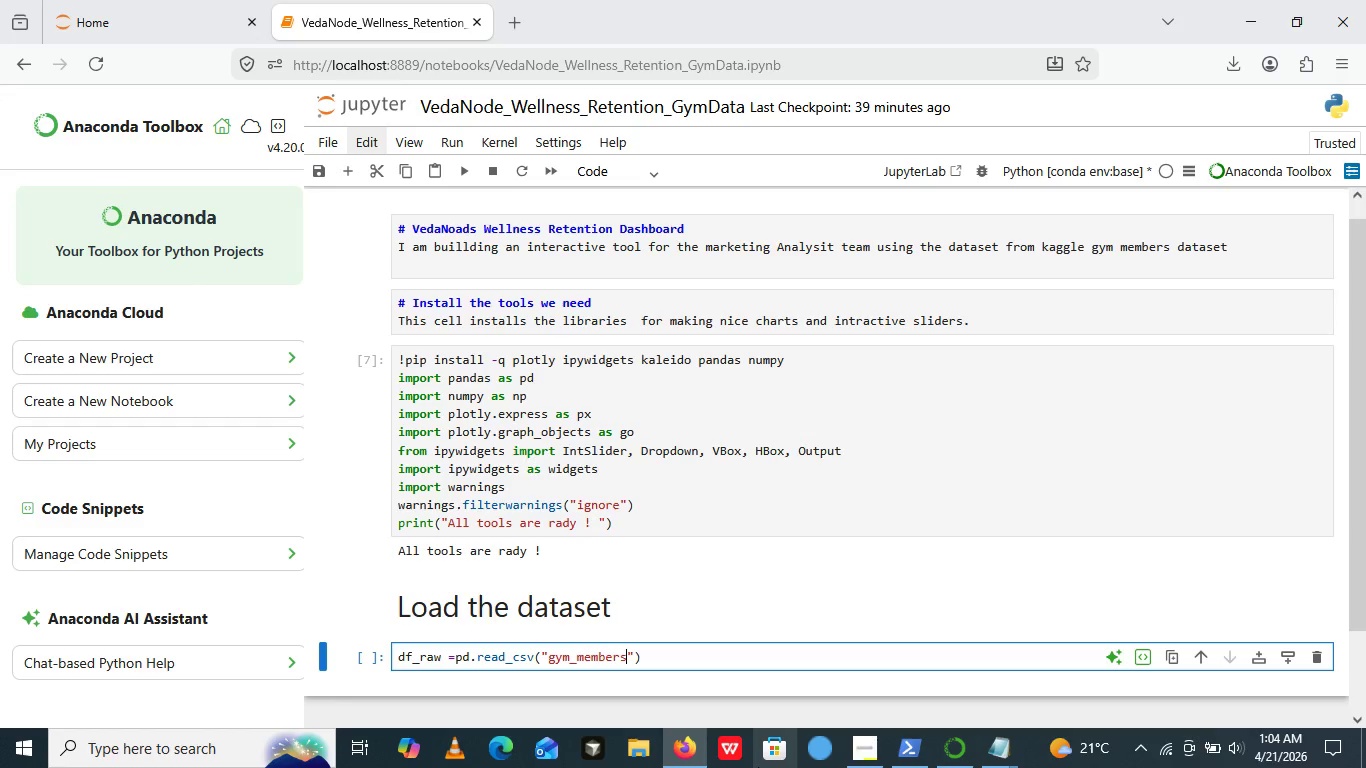 
type(_exercise)
 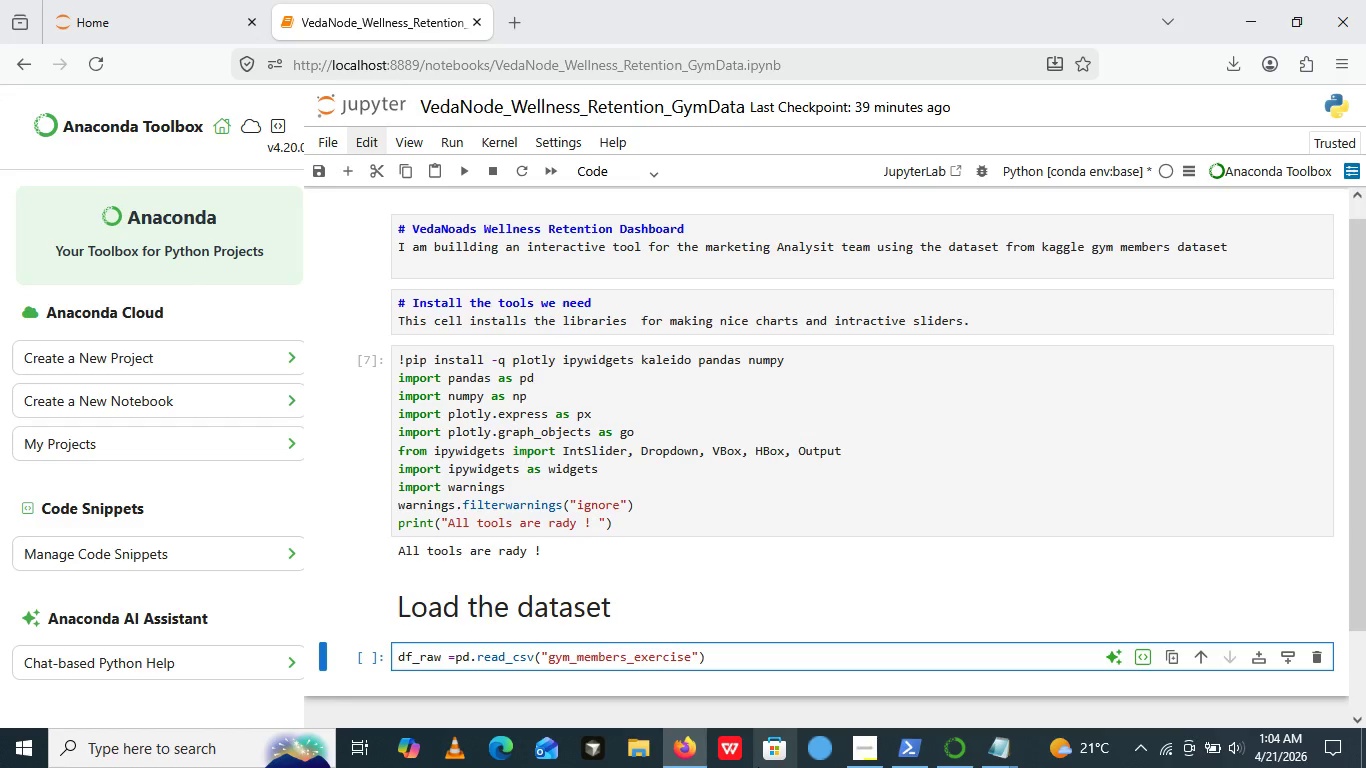 
wait(5.16)
 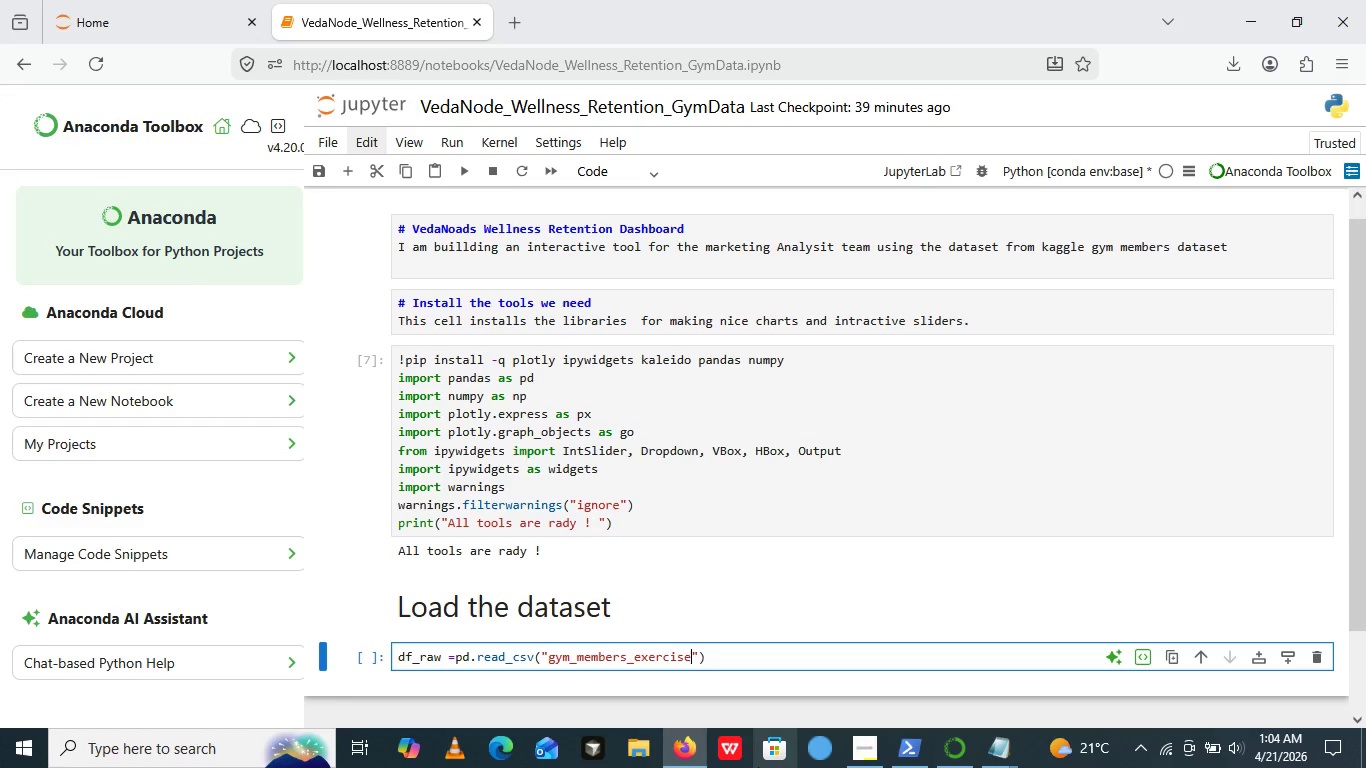 
type(_tracking_synthe)
 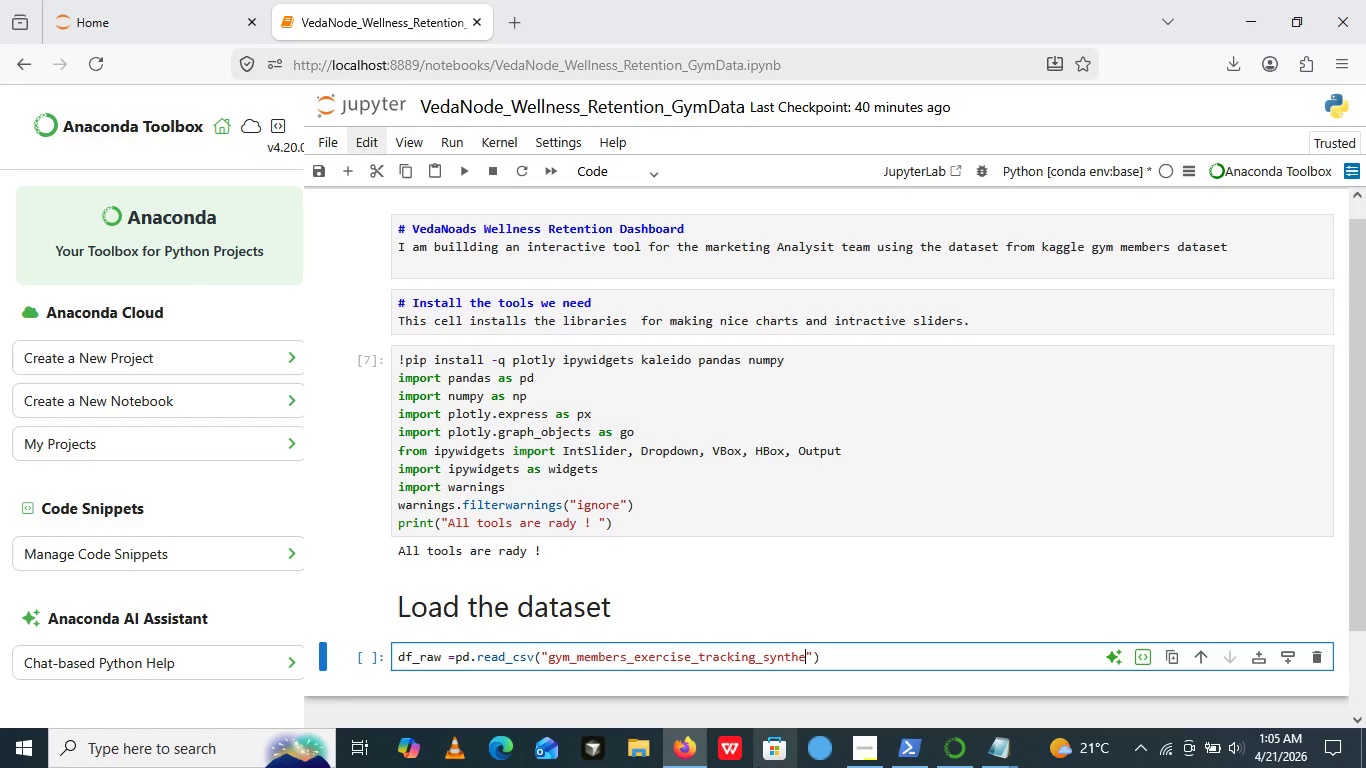 
type(tic_)
 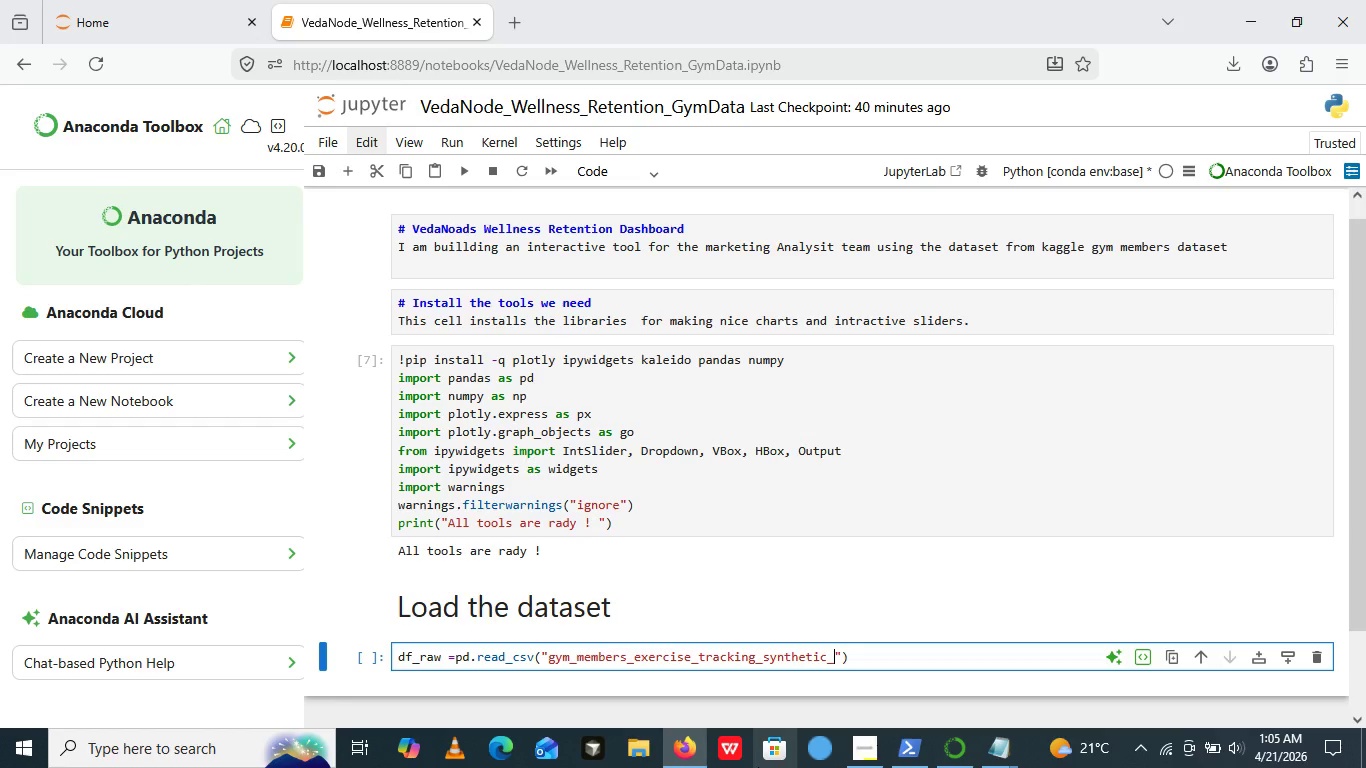 
type(data.csv)
 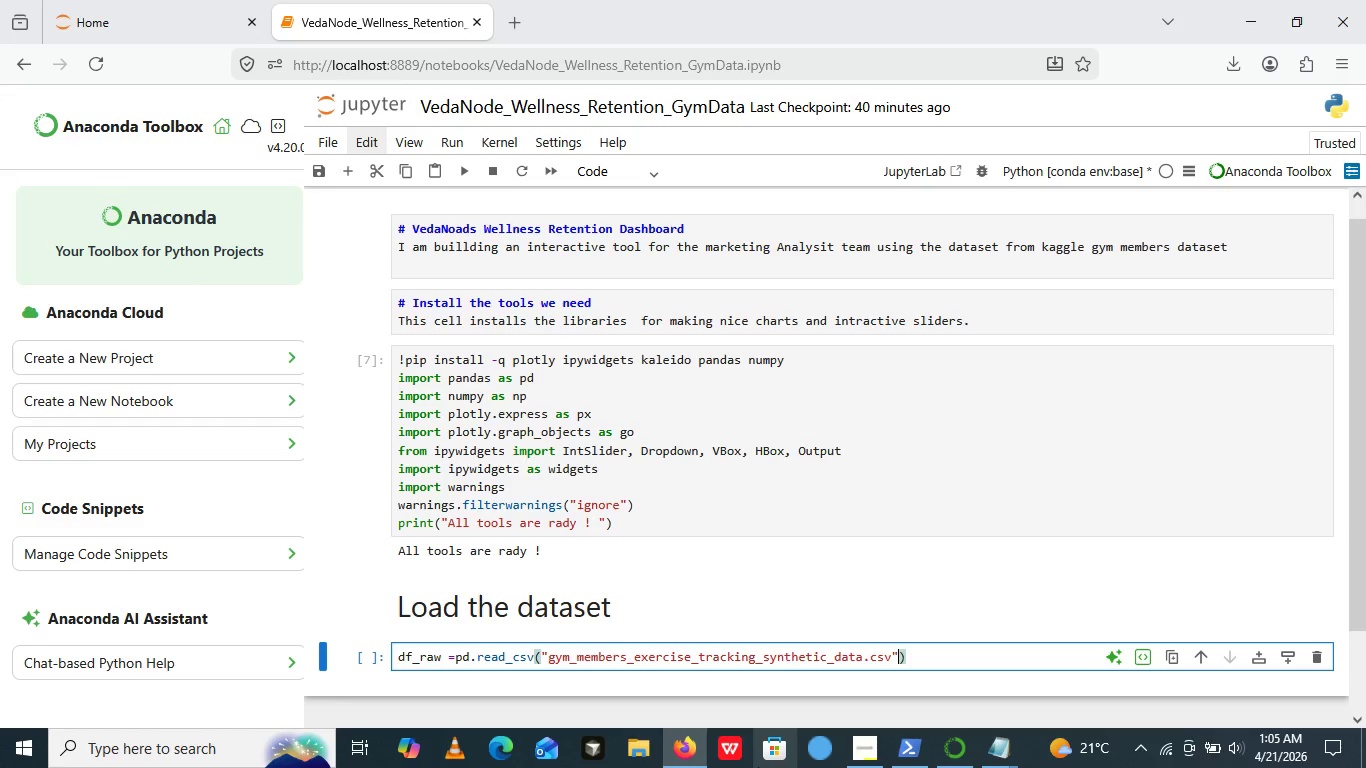 
key(ArrowRight)
 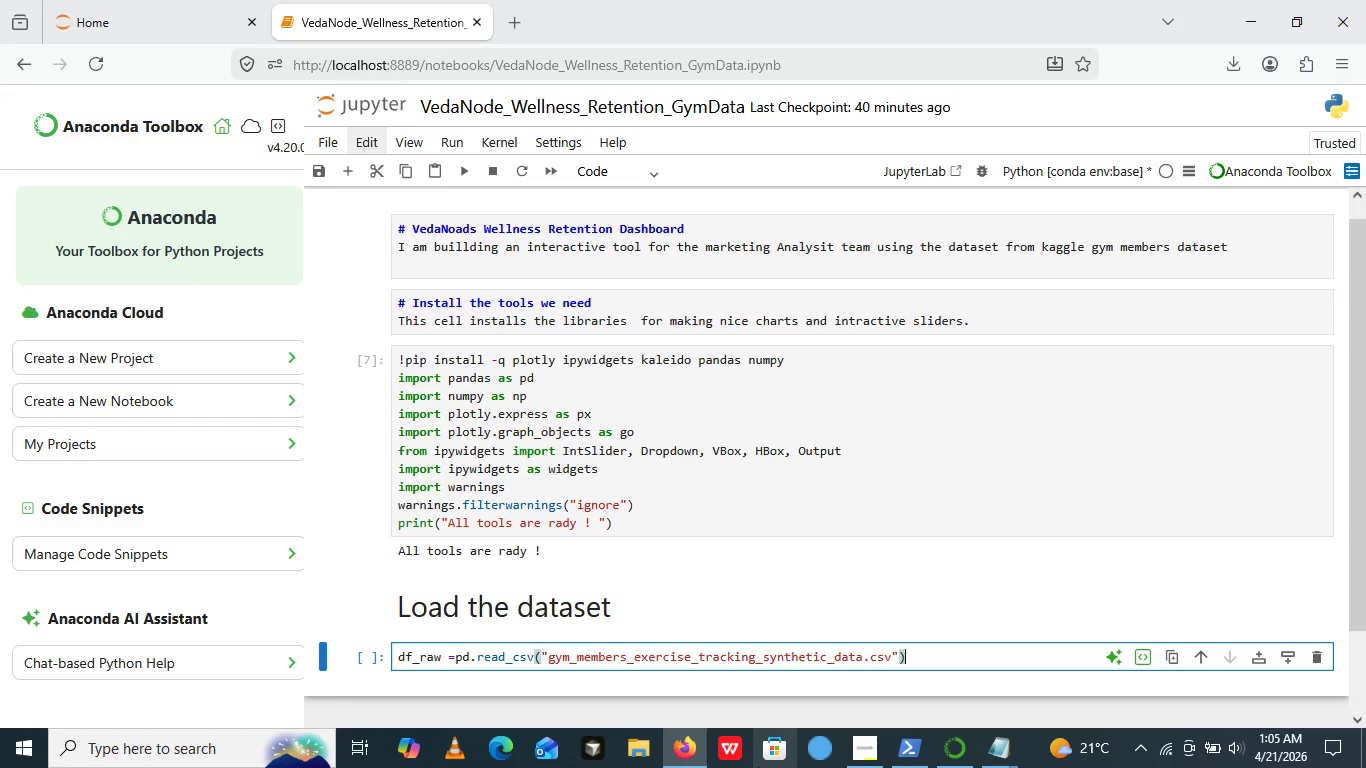 
key(ArrowRight)
 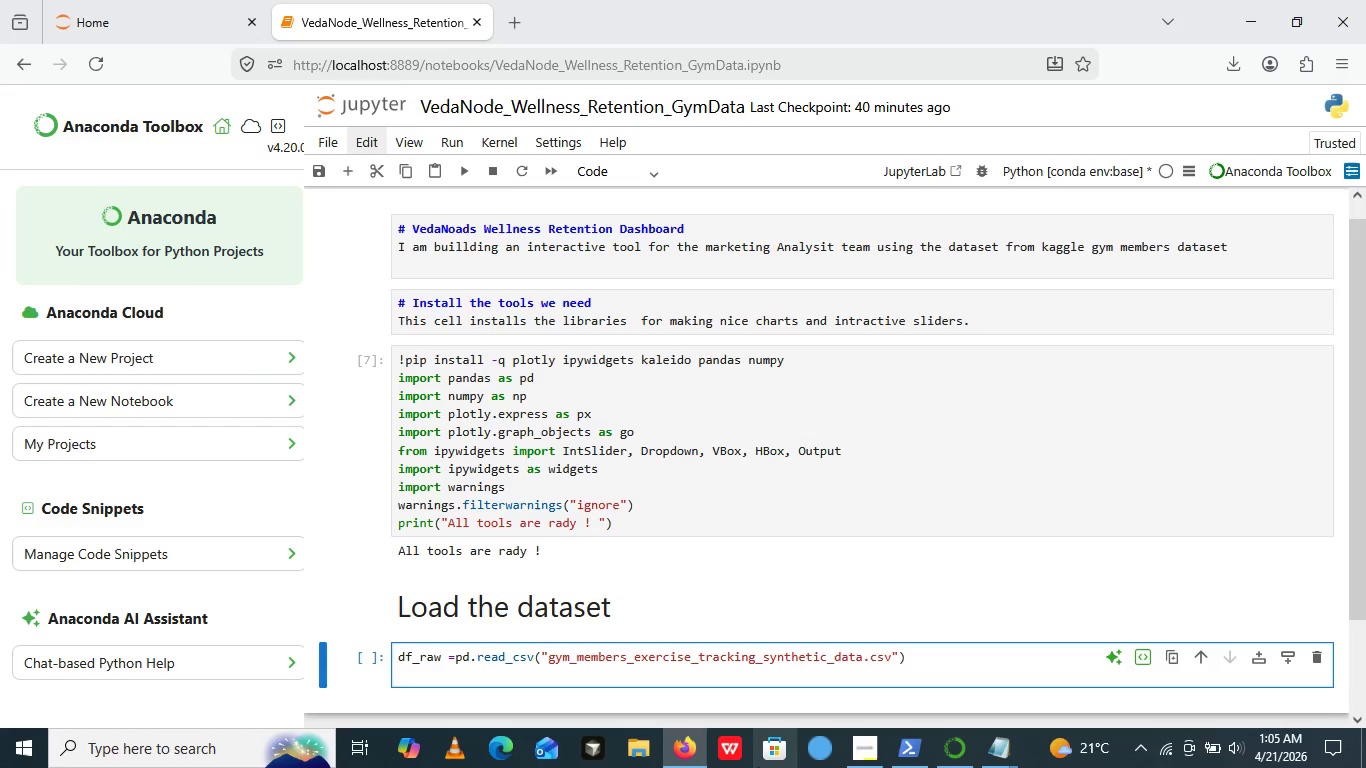 
key(Enter)
 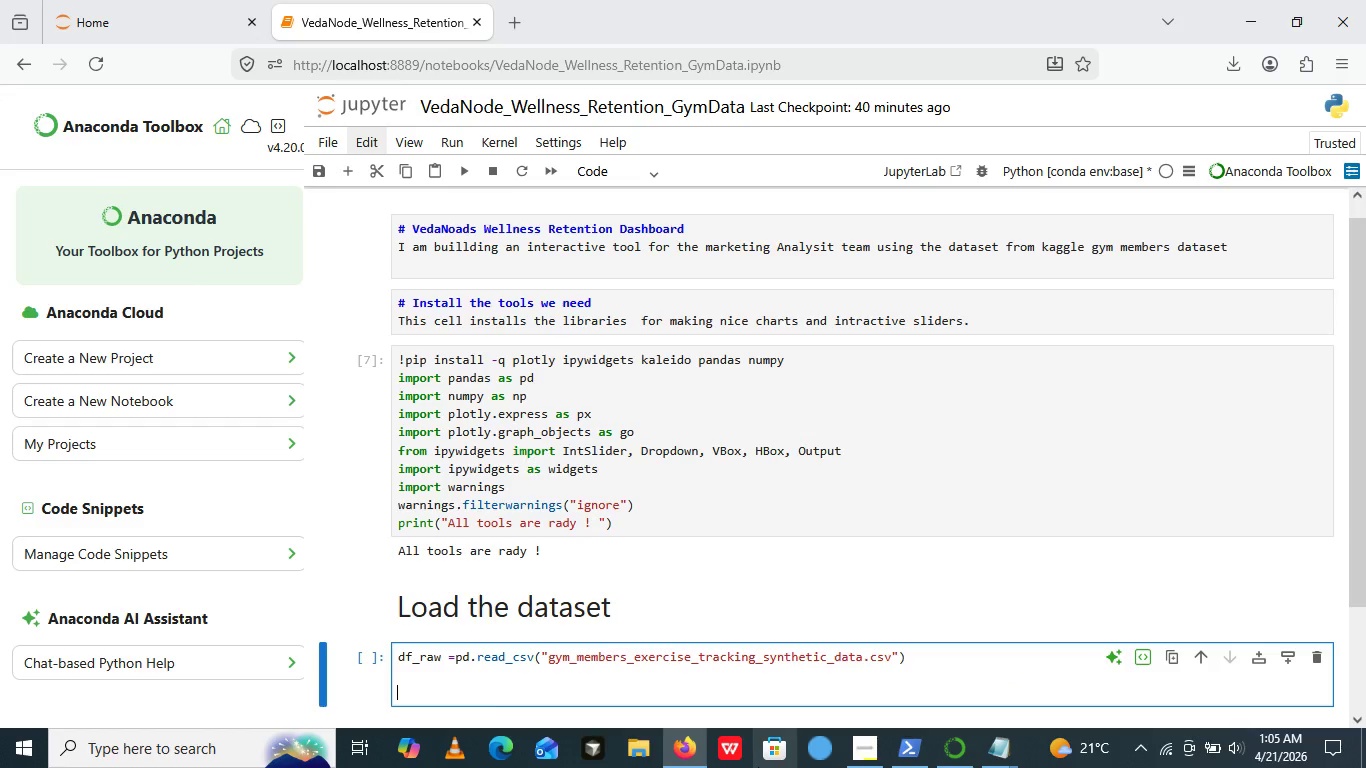 
key(Enter)
 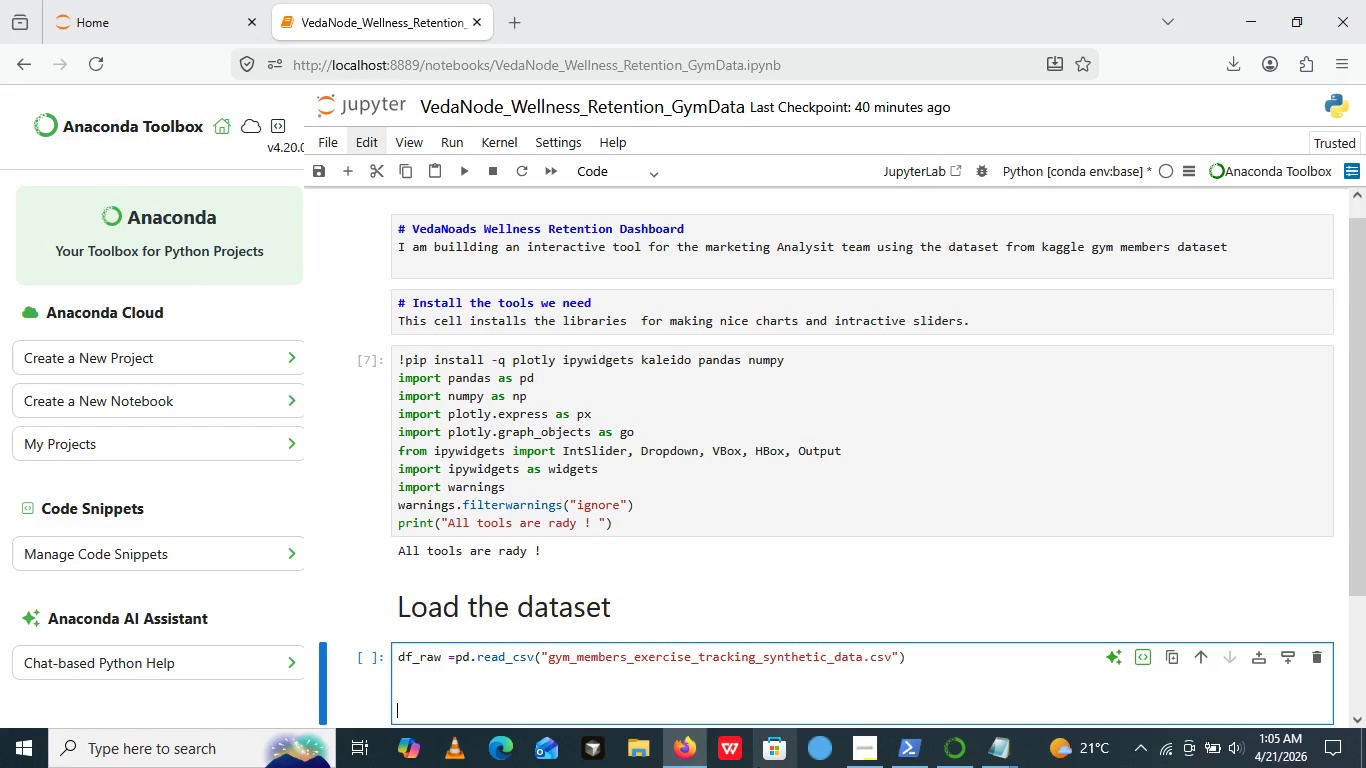 
key(Enter)
 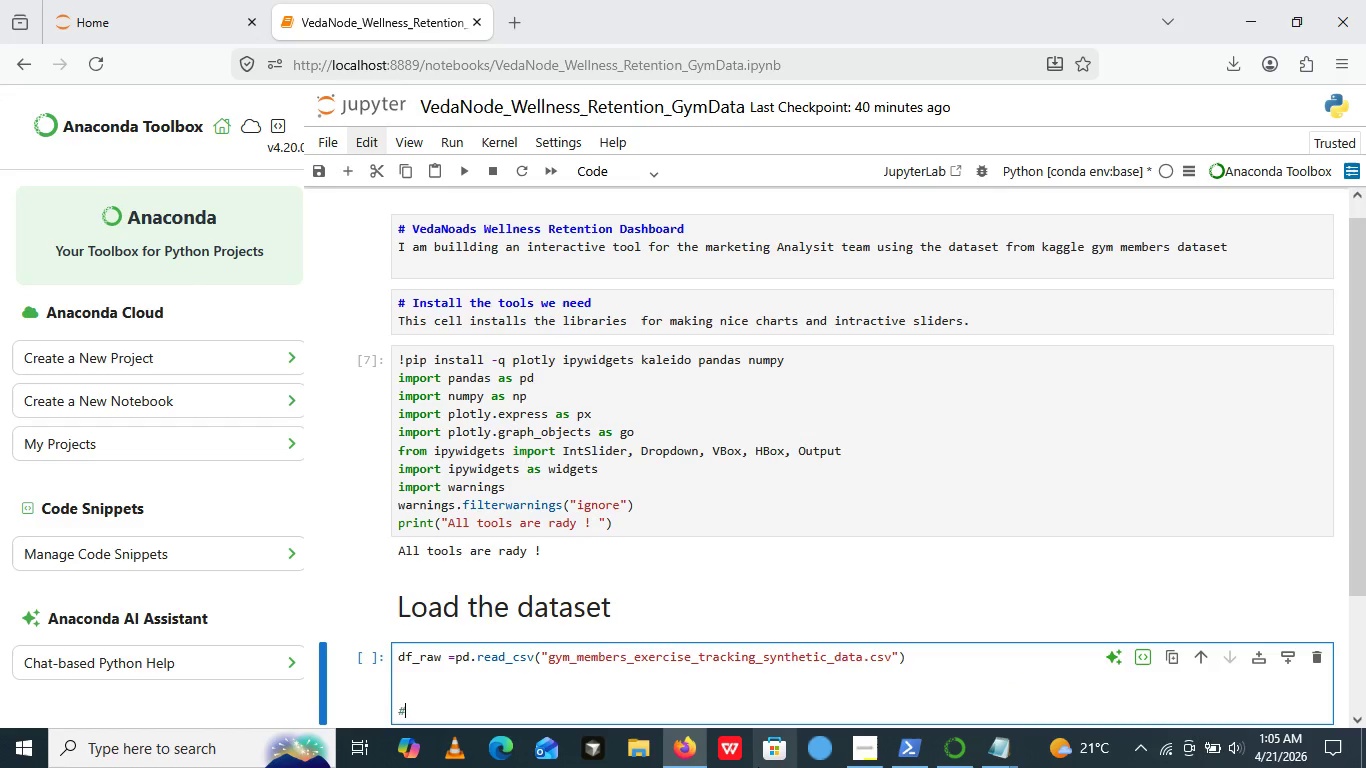 
type(# Clean the )
 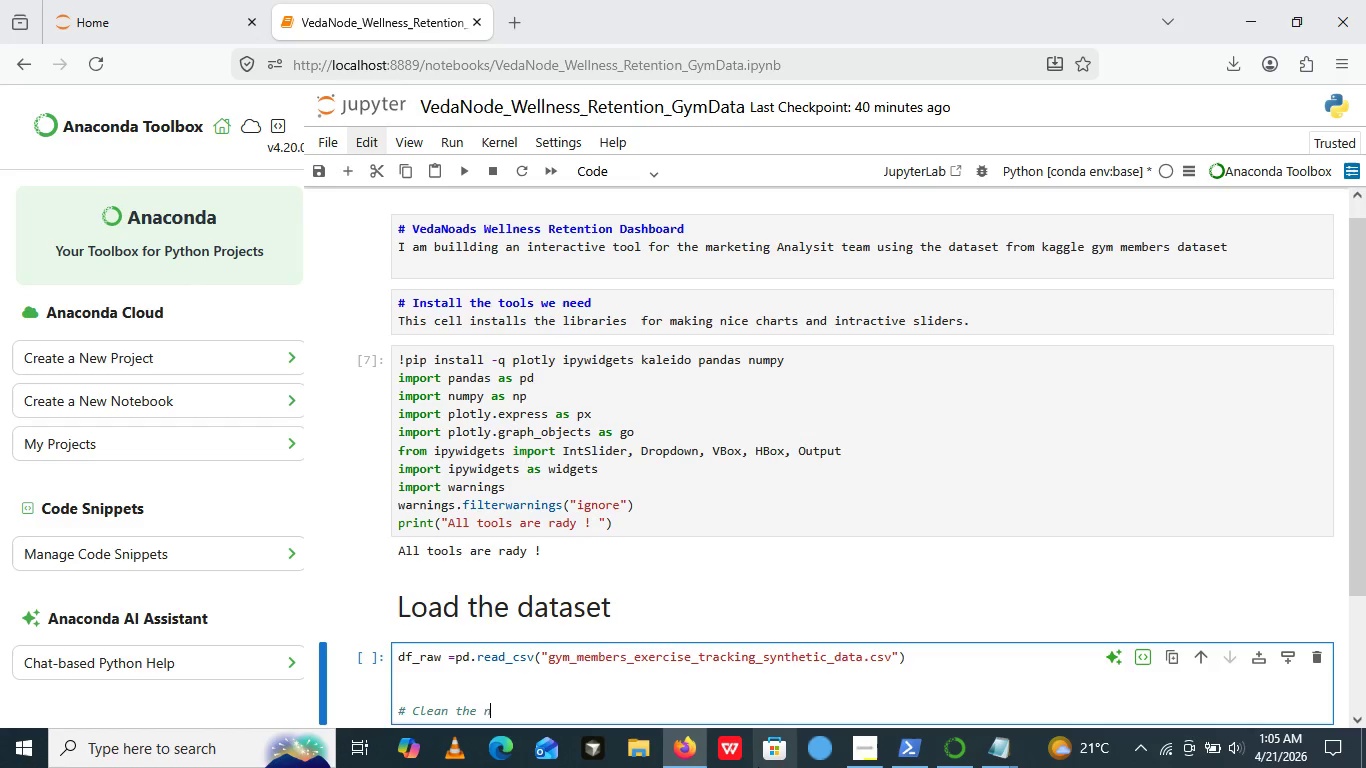 
type(numbers)
 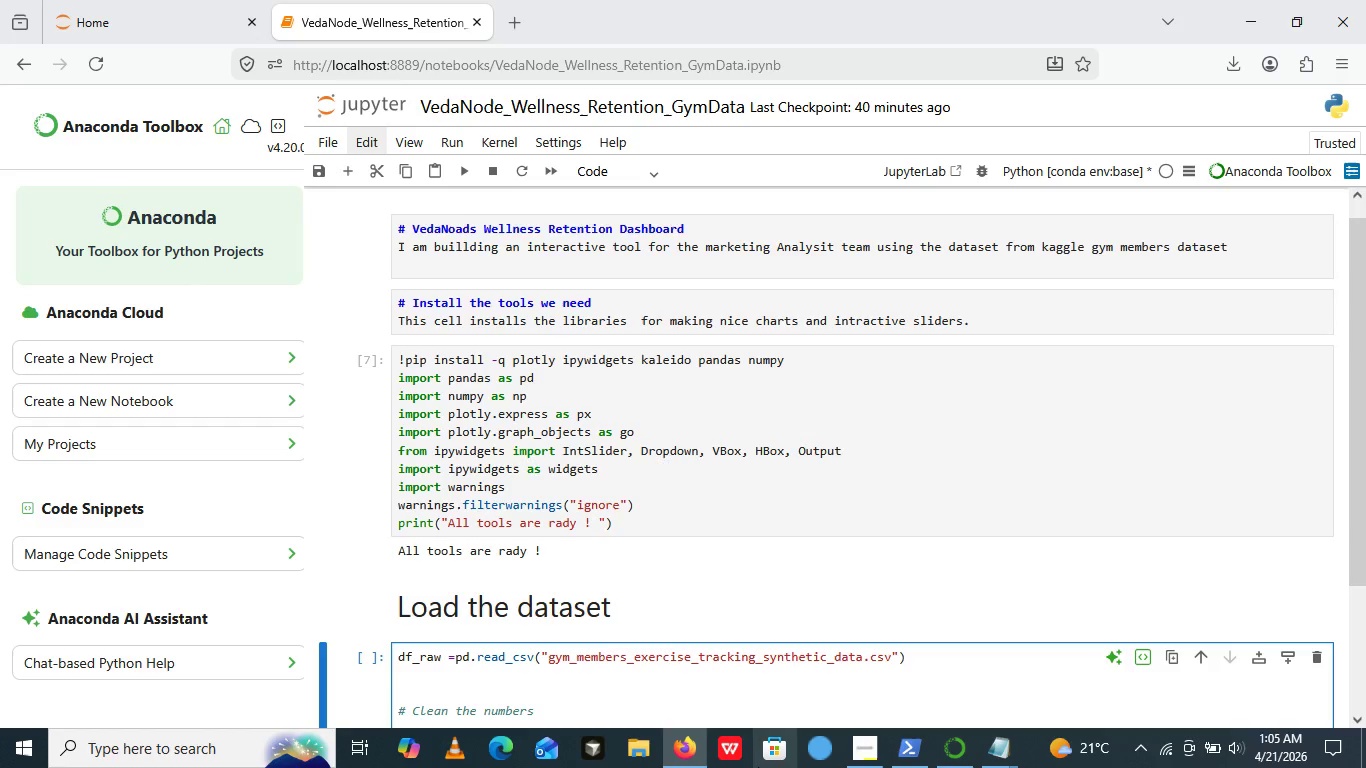 
key(Enter)
 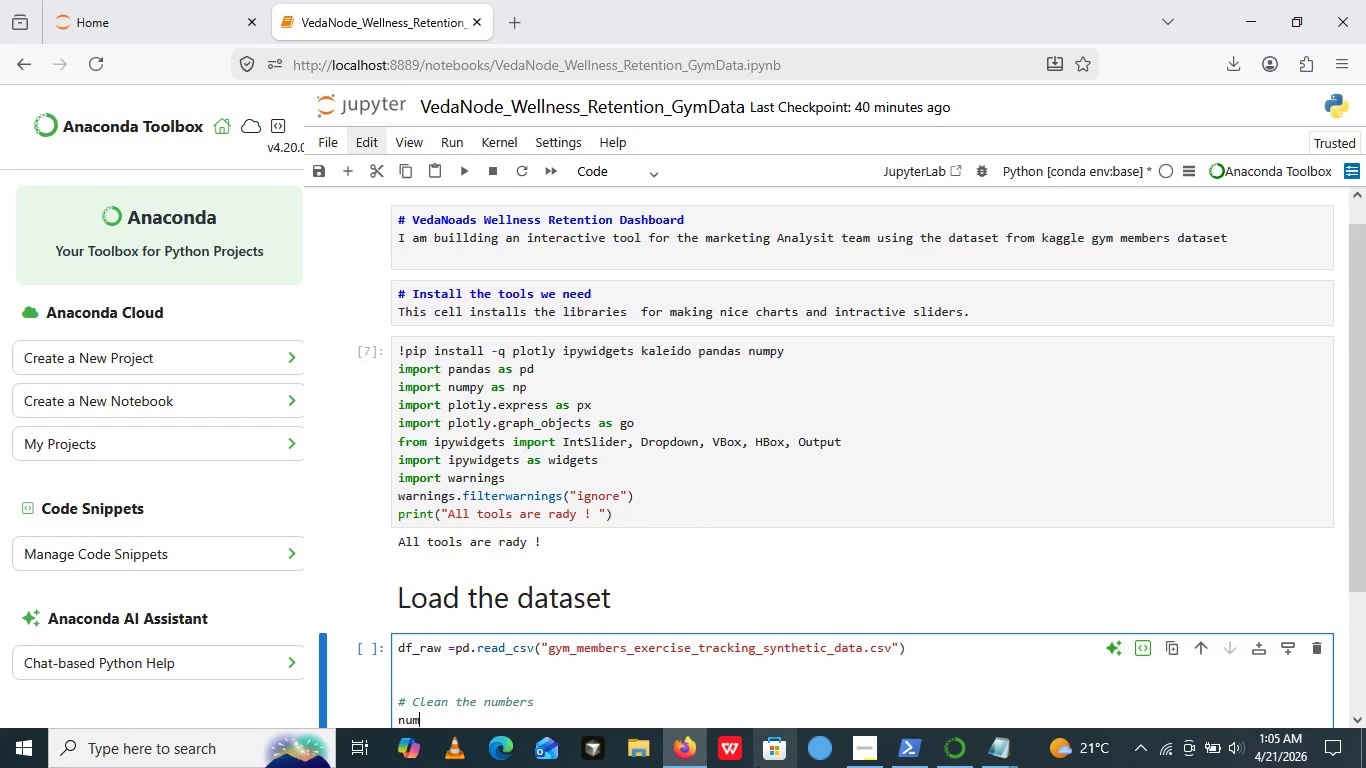 
type(numbers )
key(Backspace)
key(Backspace)
 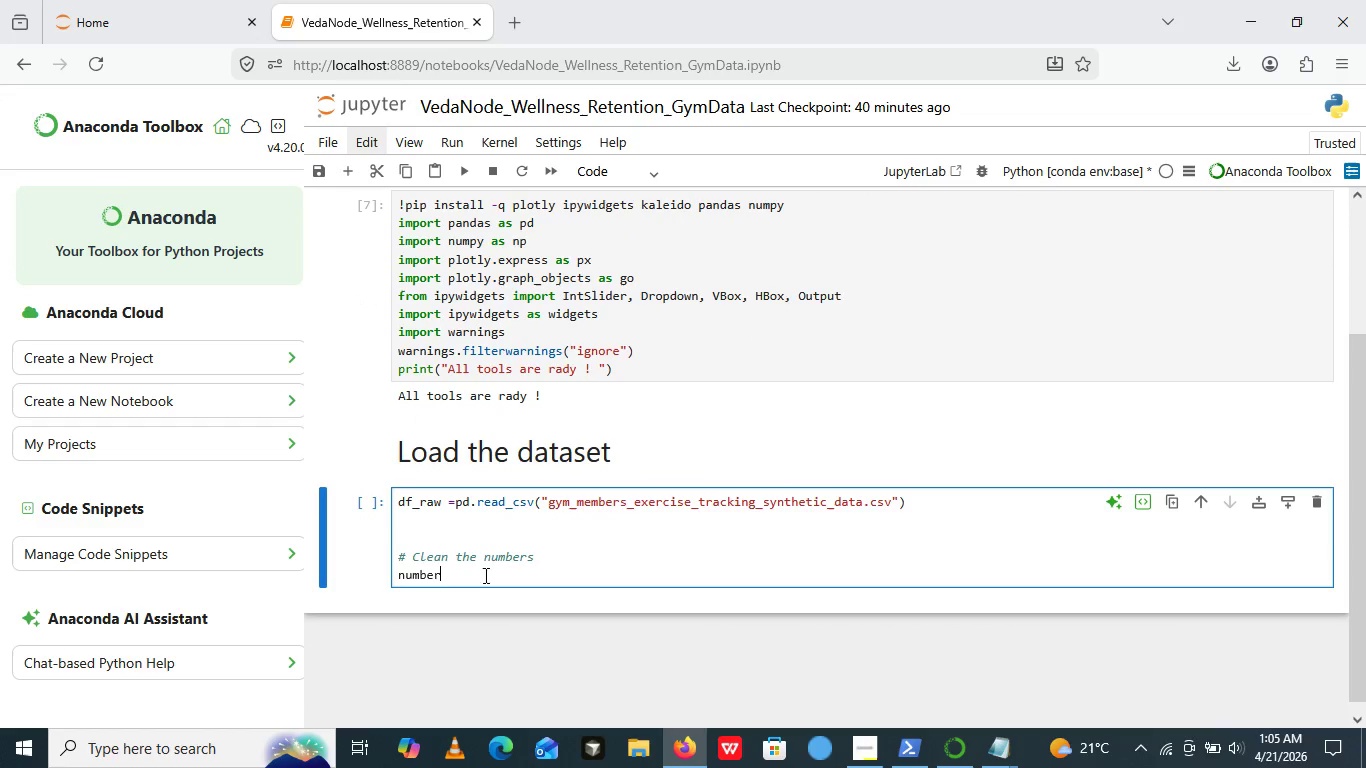 
type(ic _cols =[])
 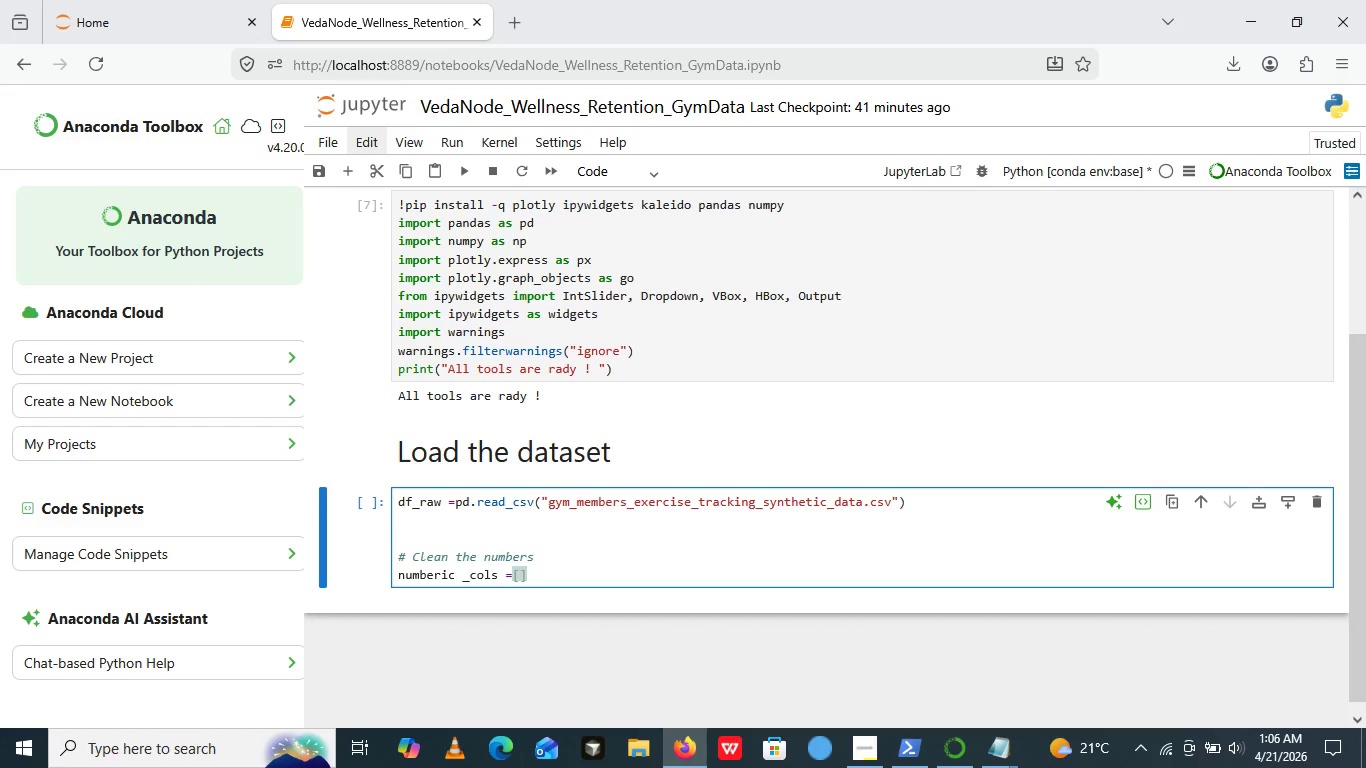 
key(ArrowLeft)
 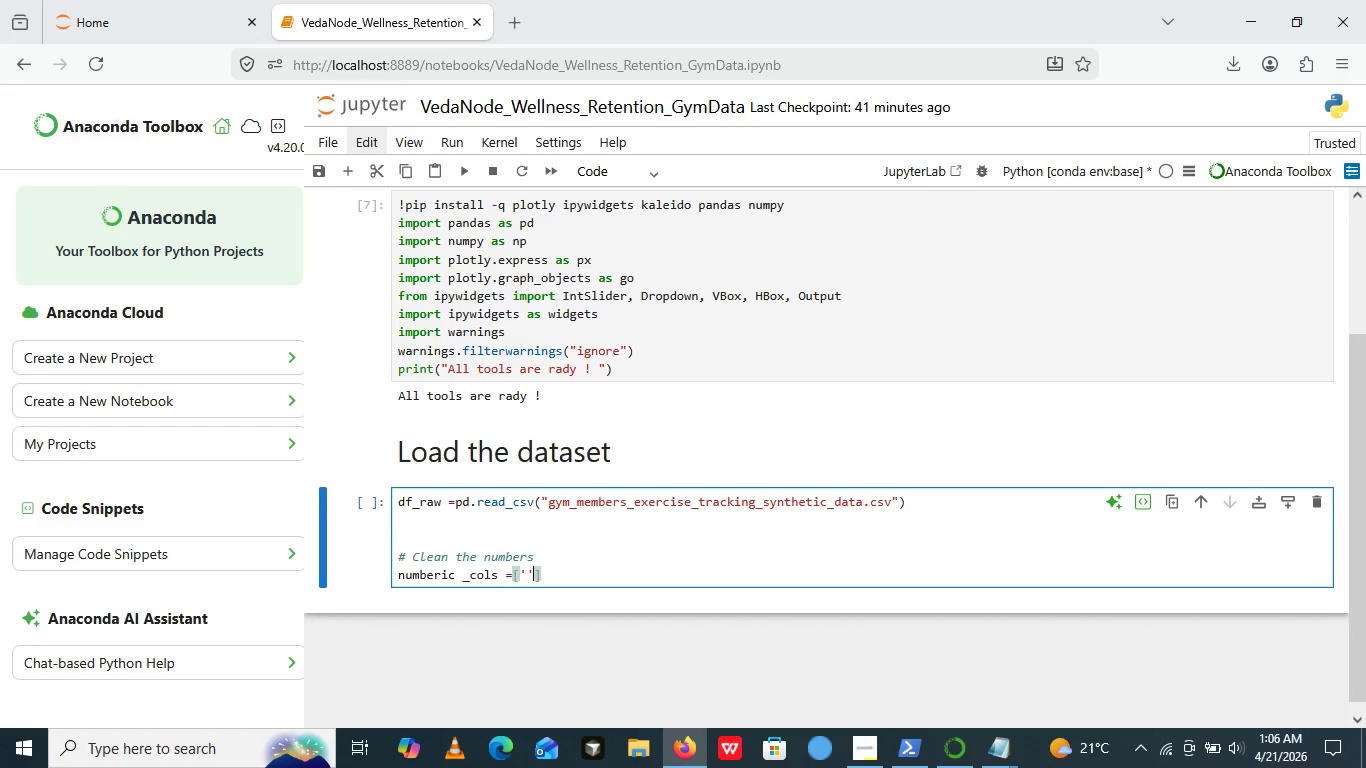 
key(Quote)
 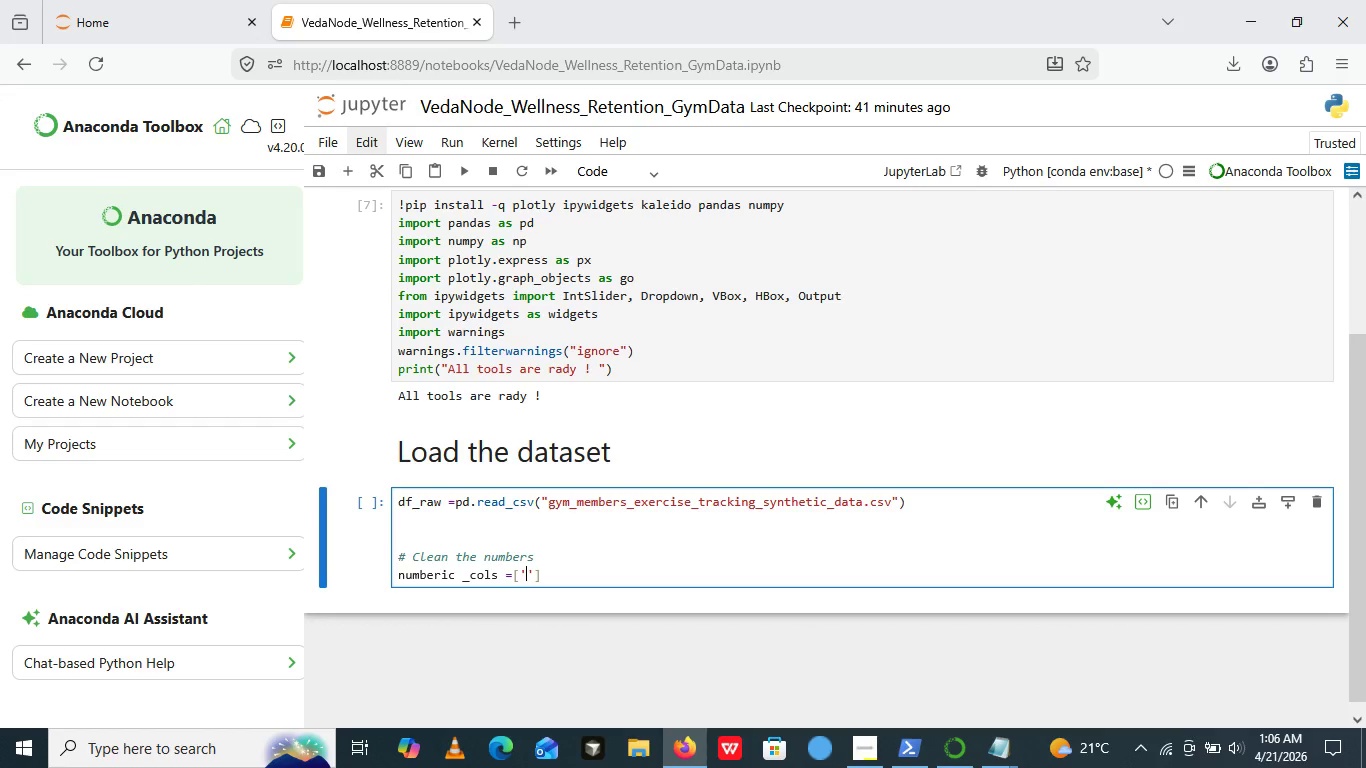 
key(Quote)
 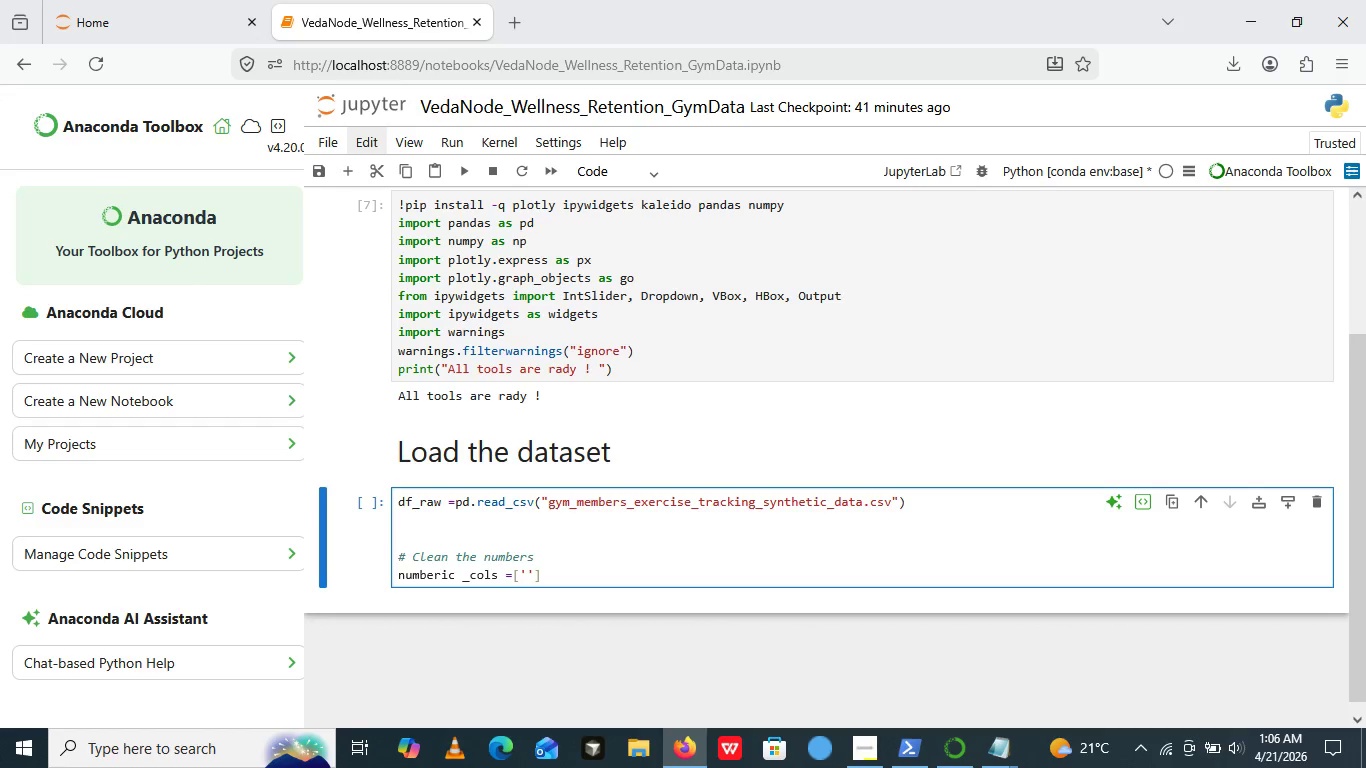 
key(ArrowLeft)
 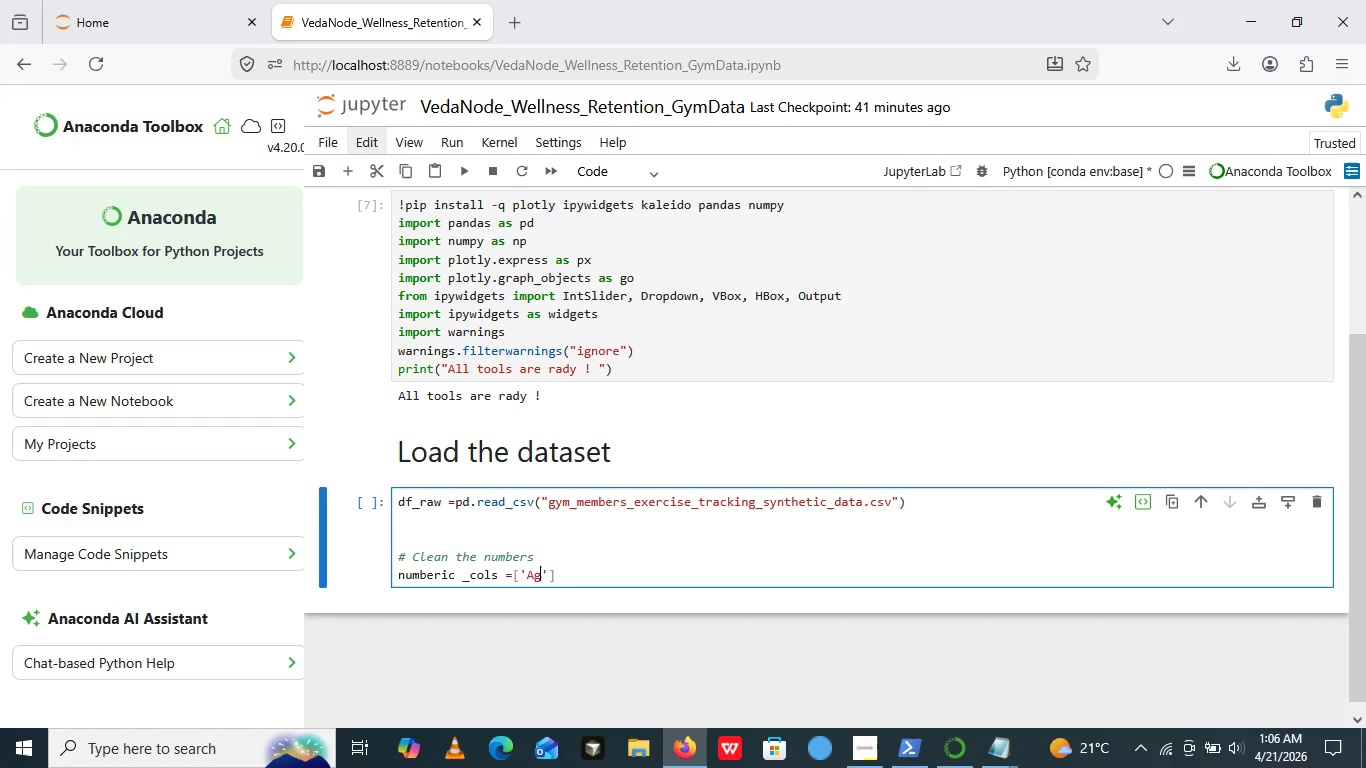 
type(Age,)
key(Backspace)
 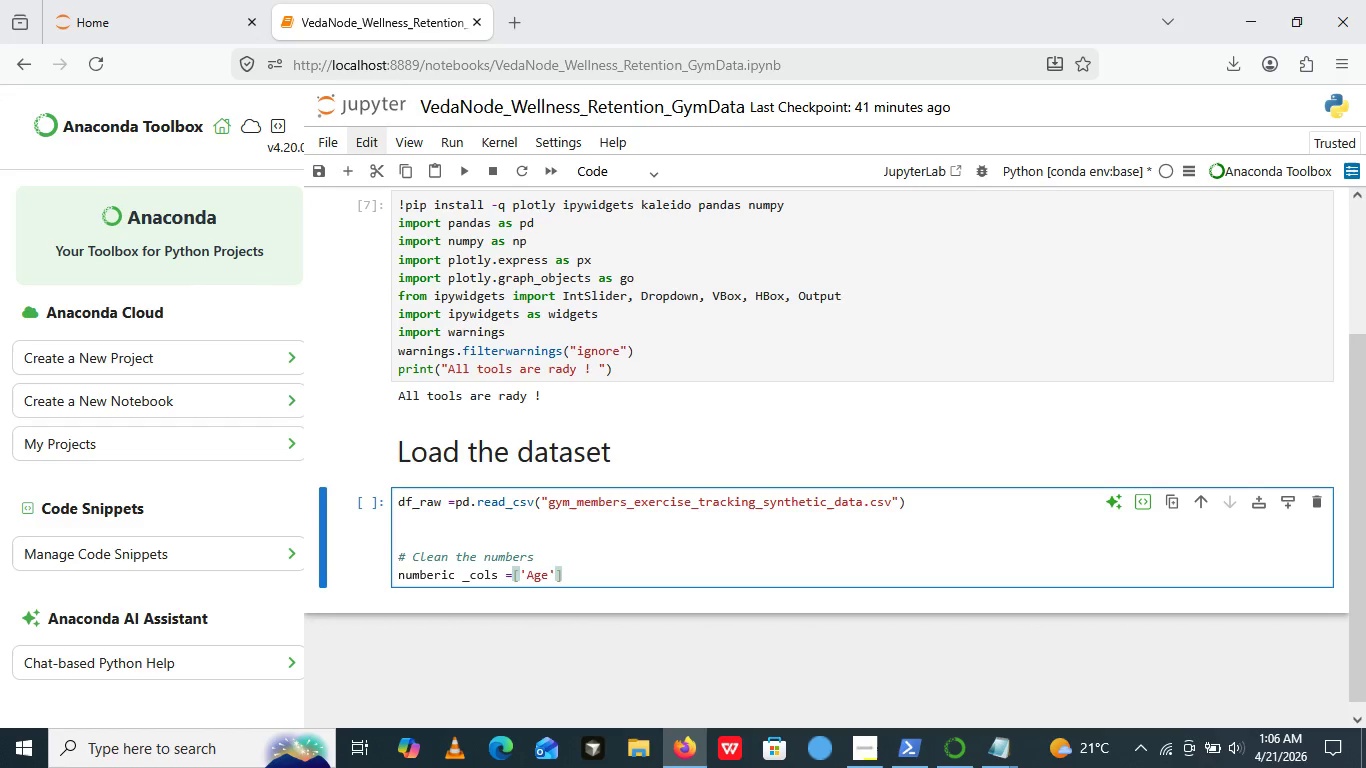 
key(ArrowRight)
 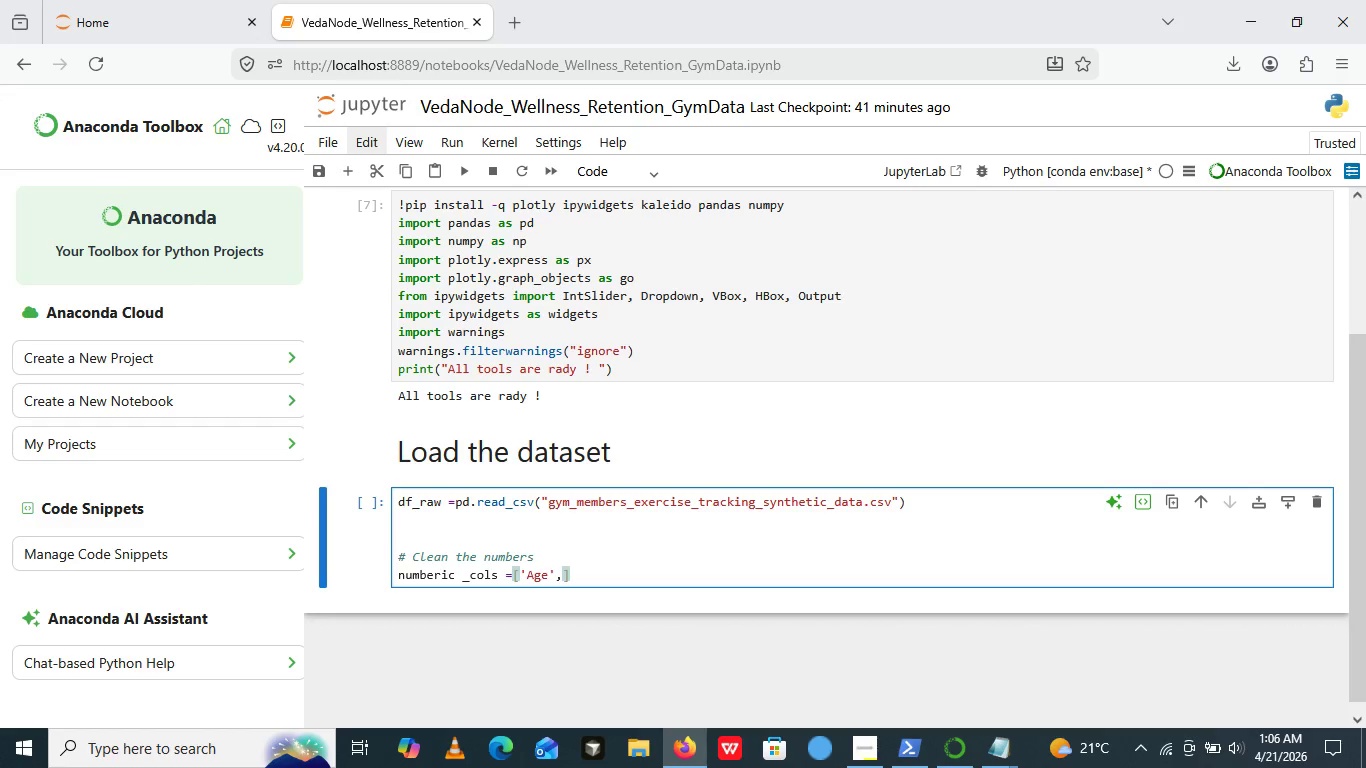 
key(Comma)
 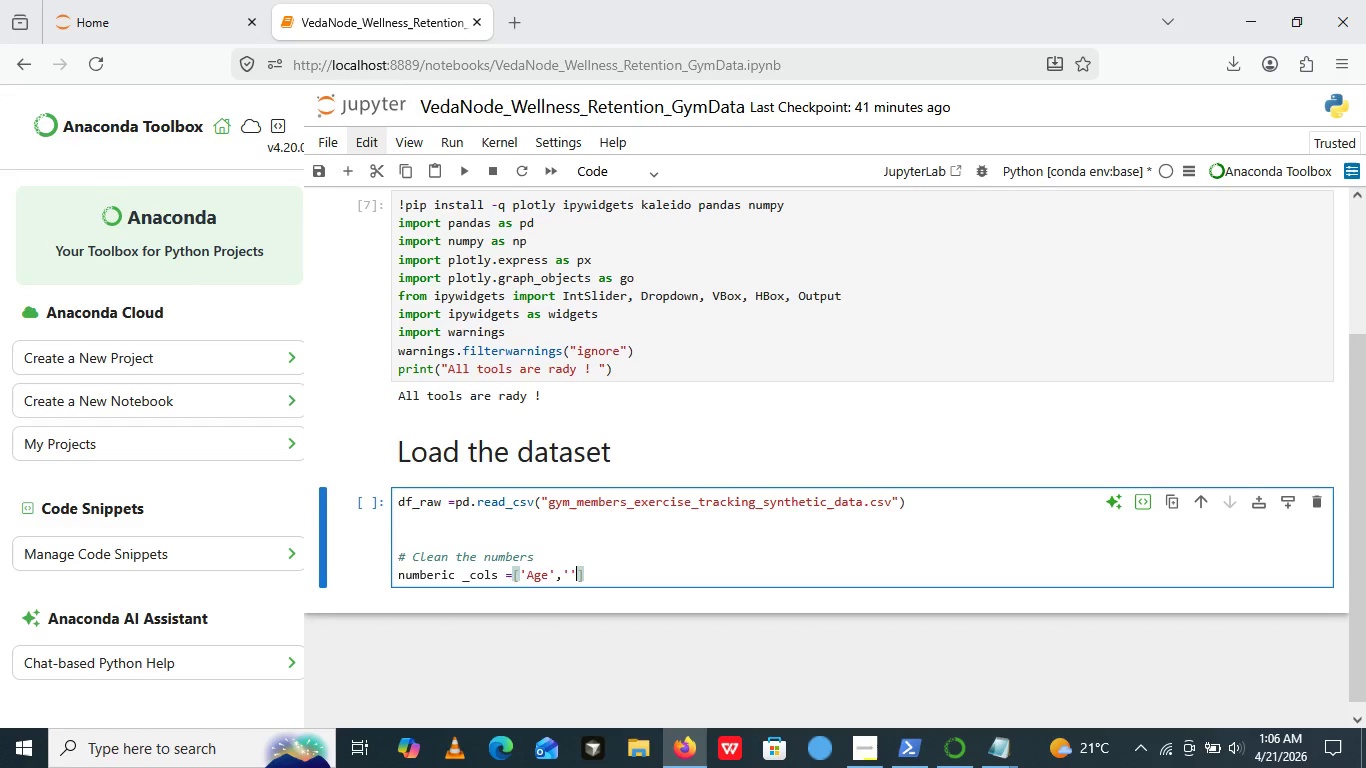 
key(Quote)
 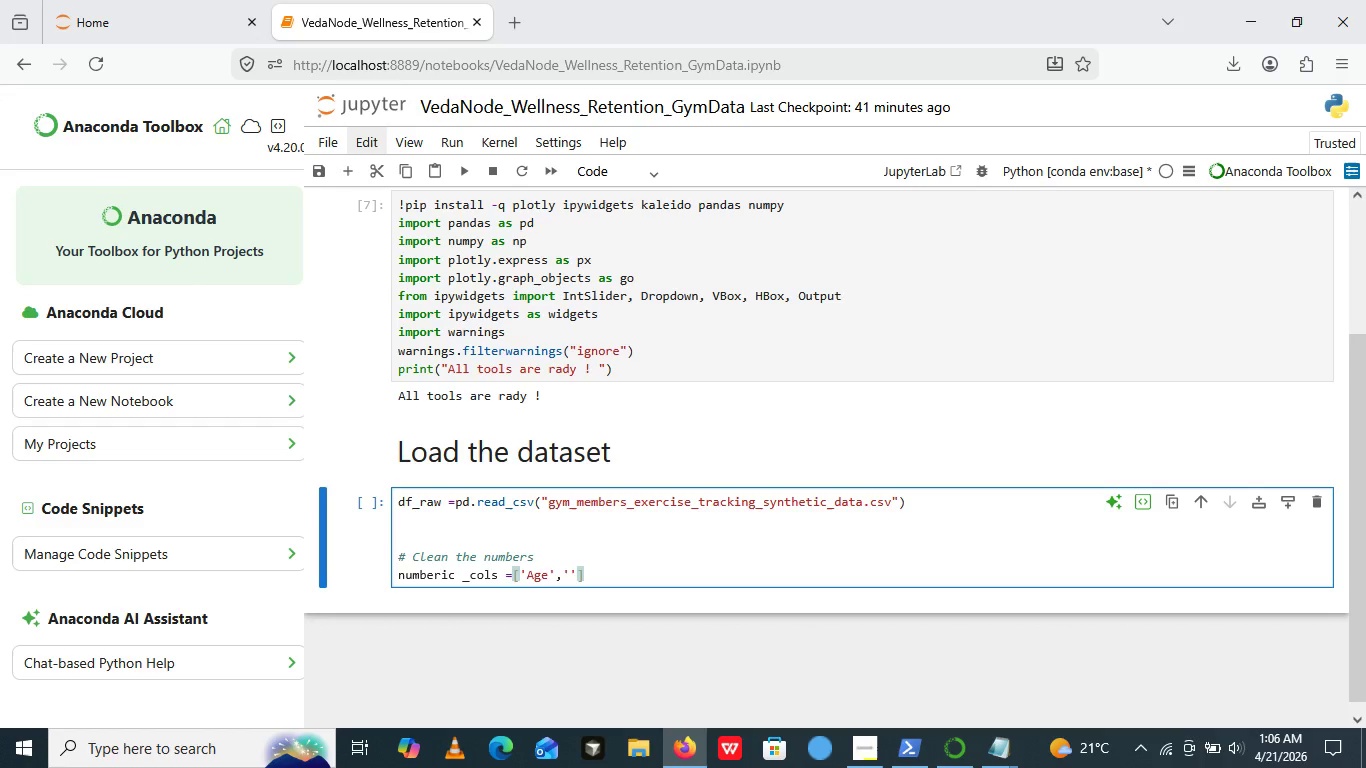 
key(Quote)
 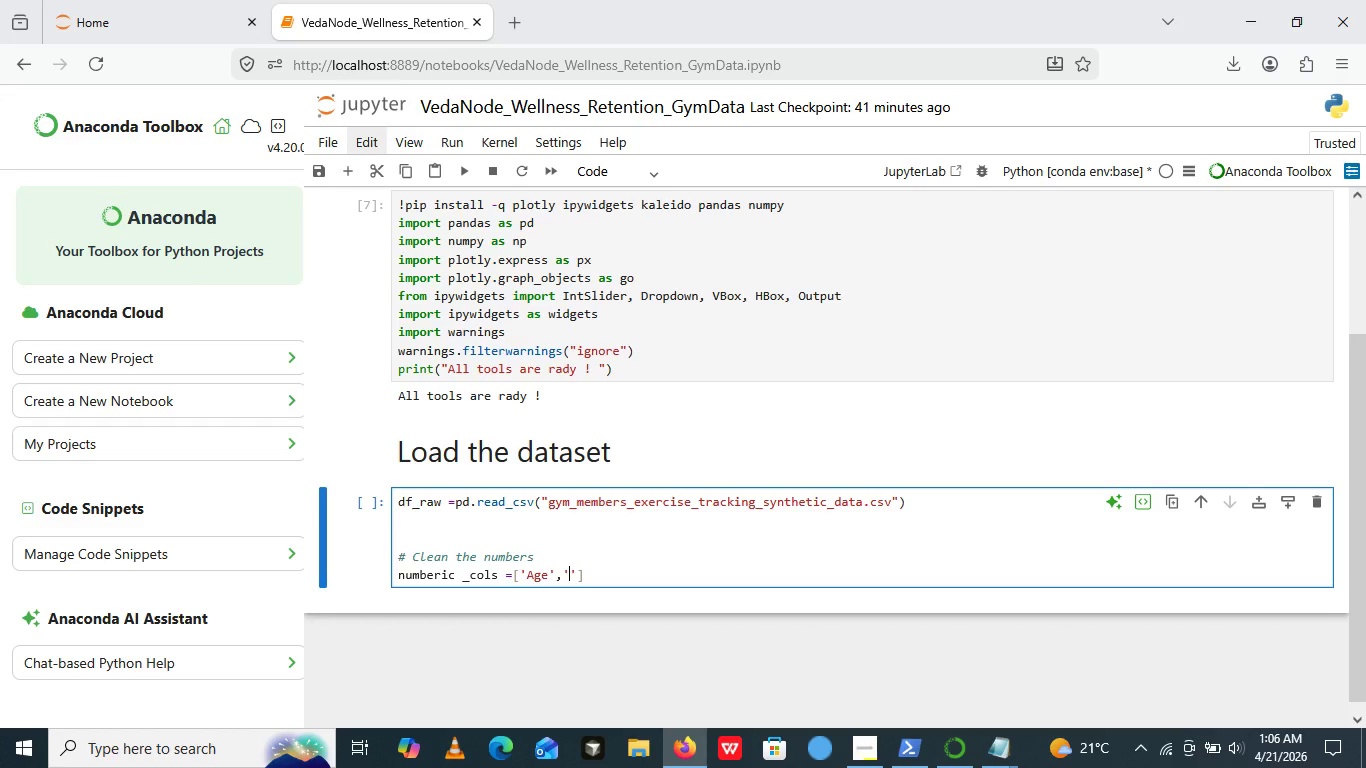 
key(ArrowLeft)
 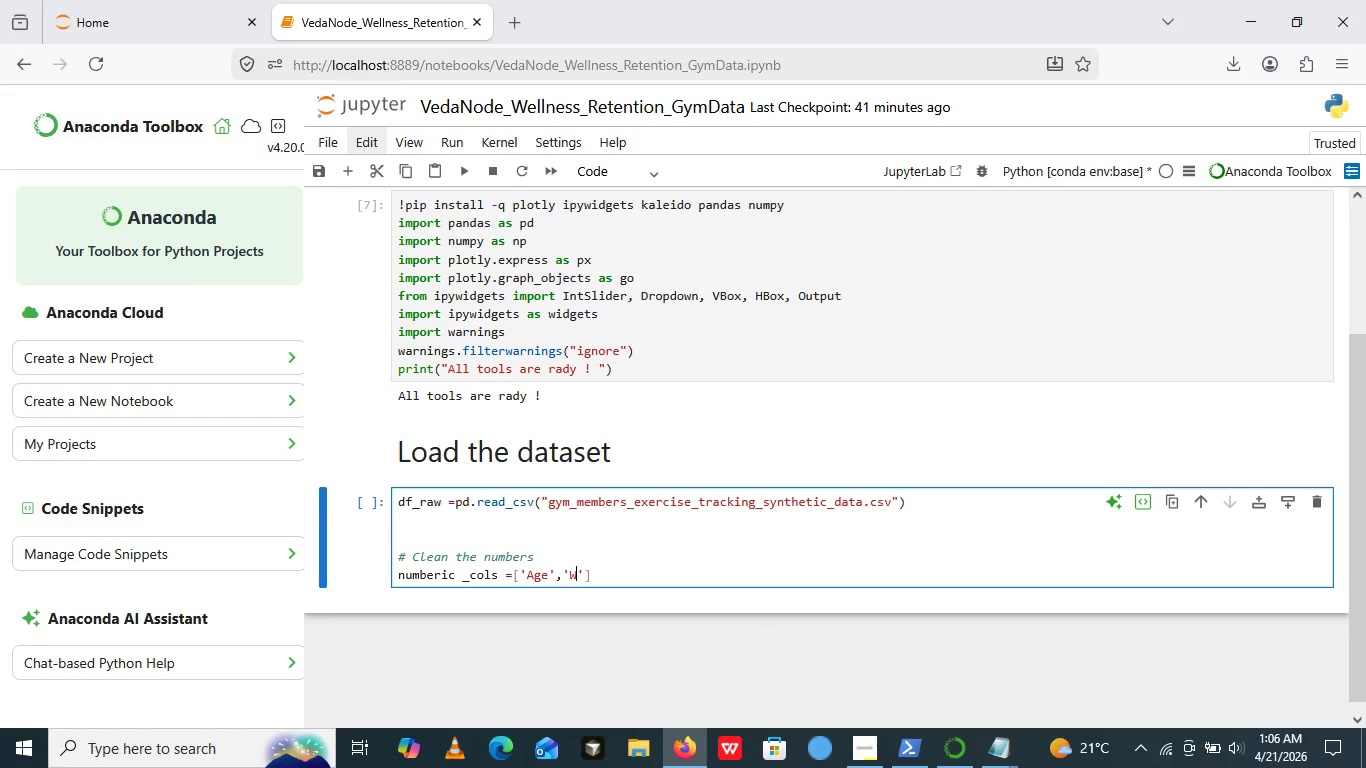 
type(Wi)
key(Backspace)
type(eght())
 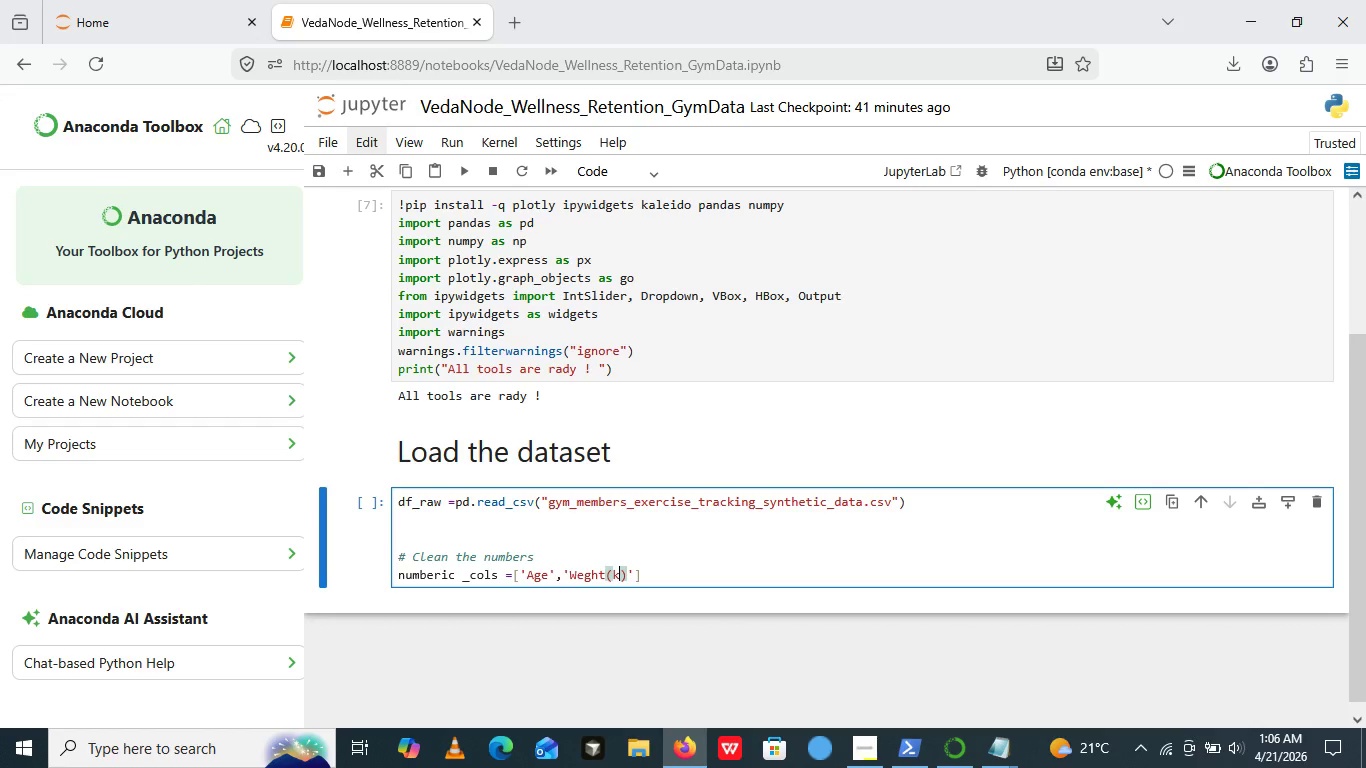 
key(ArrowLeft)
 